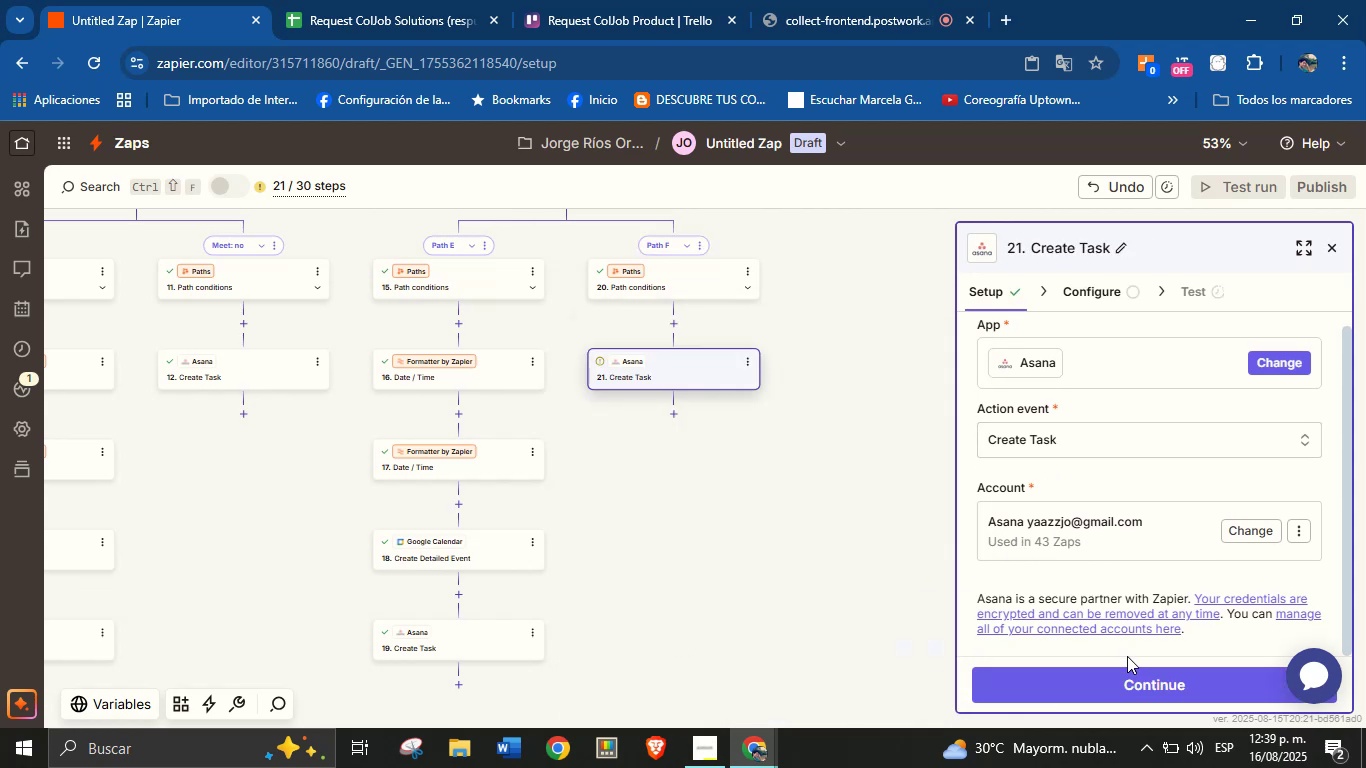 
left_click([1135, 670])
 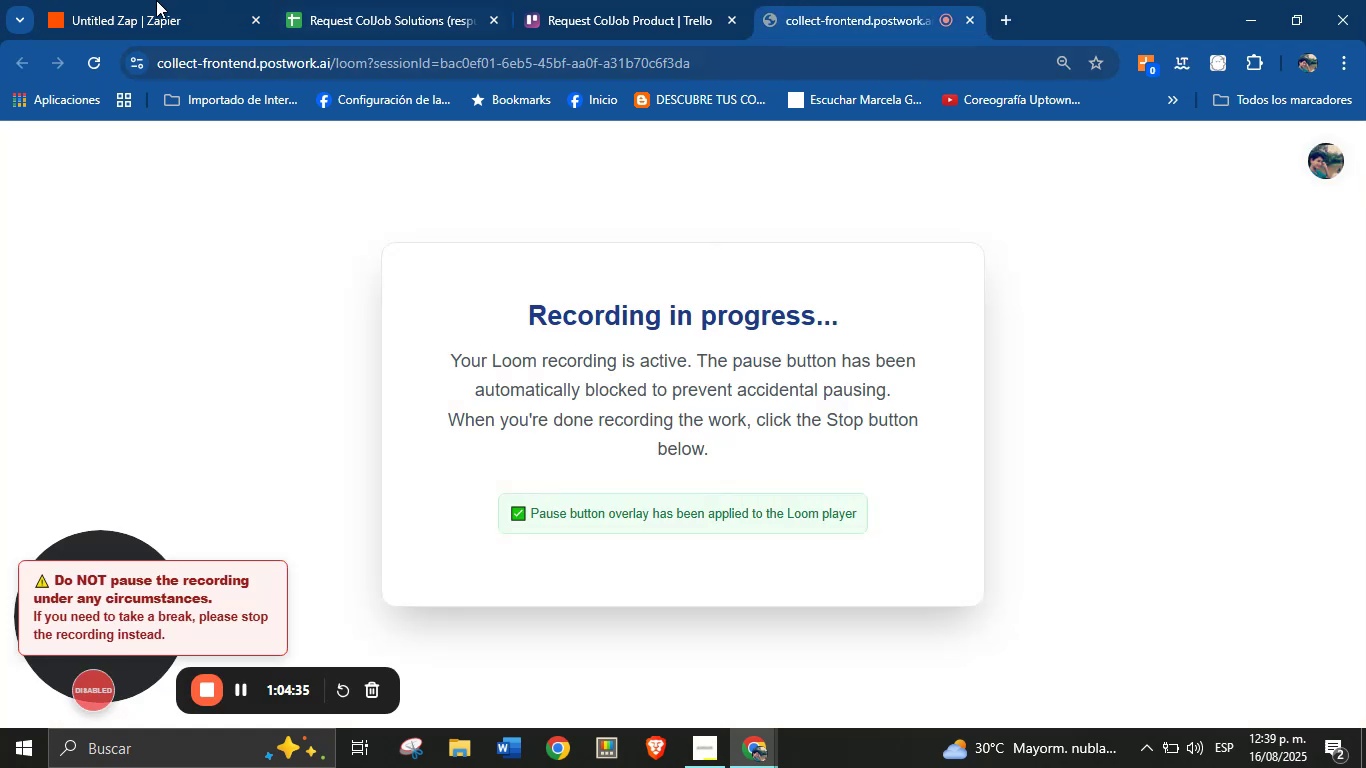 
left_click([128, 0])
 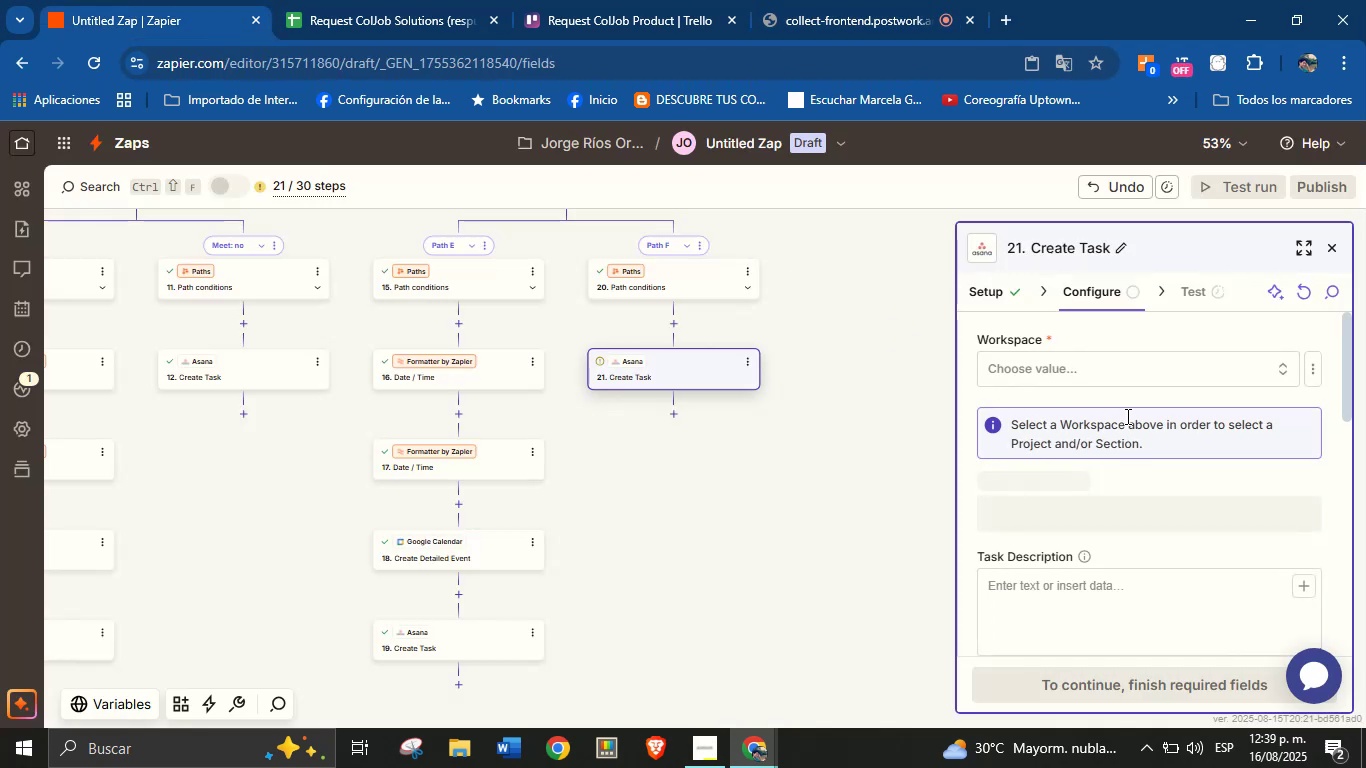 
left_click([1133, 371])
 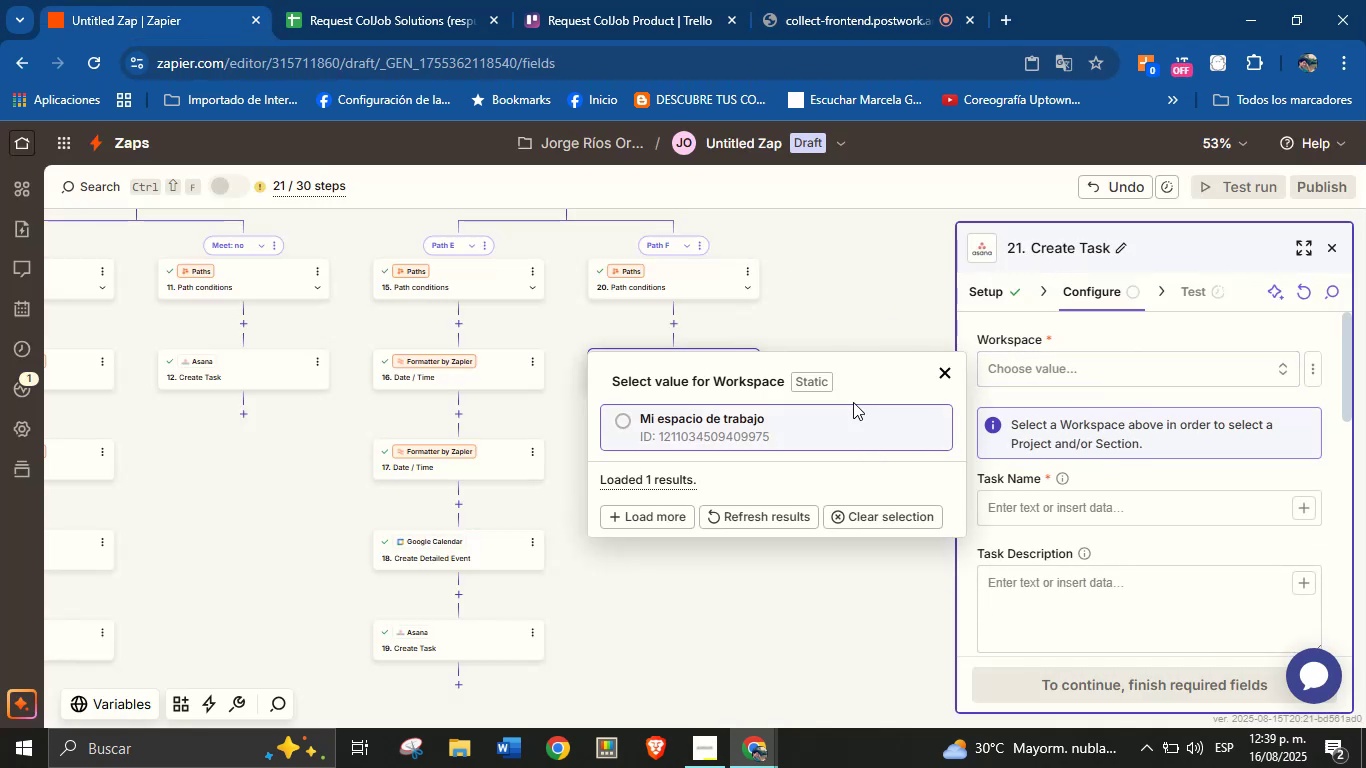 
left_click([847, 415])
 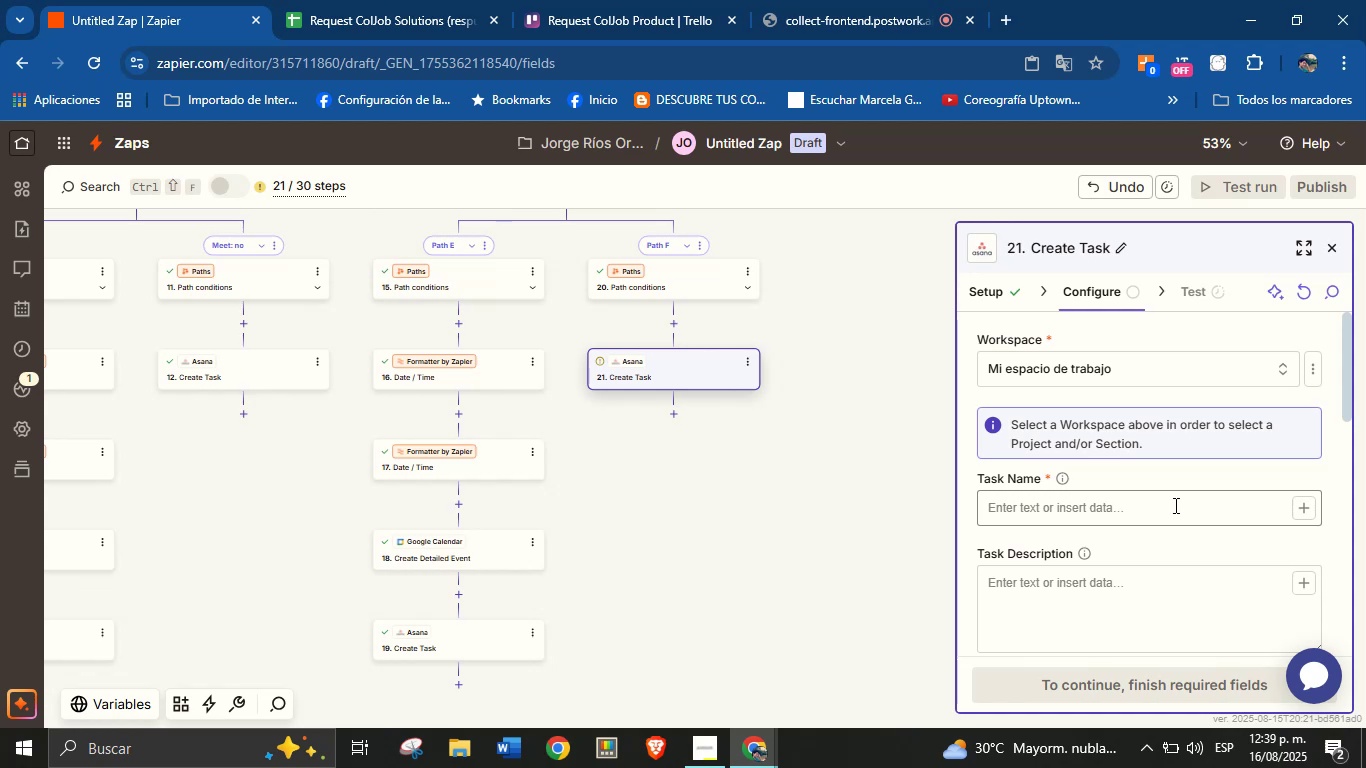 
left_click([1195, 507])
 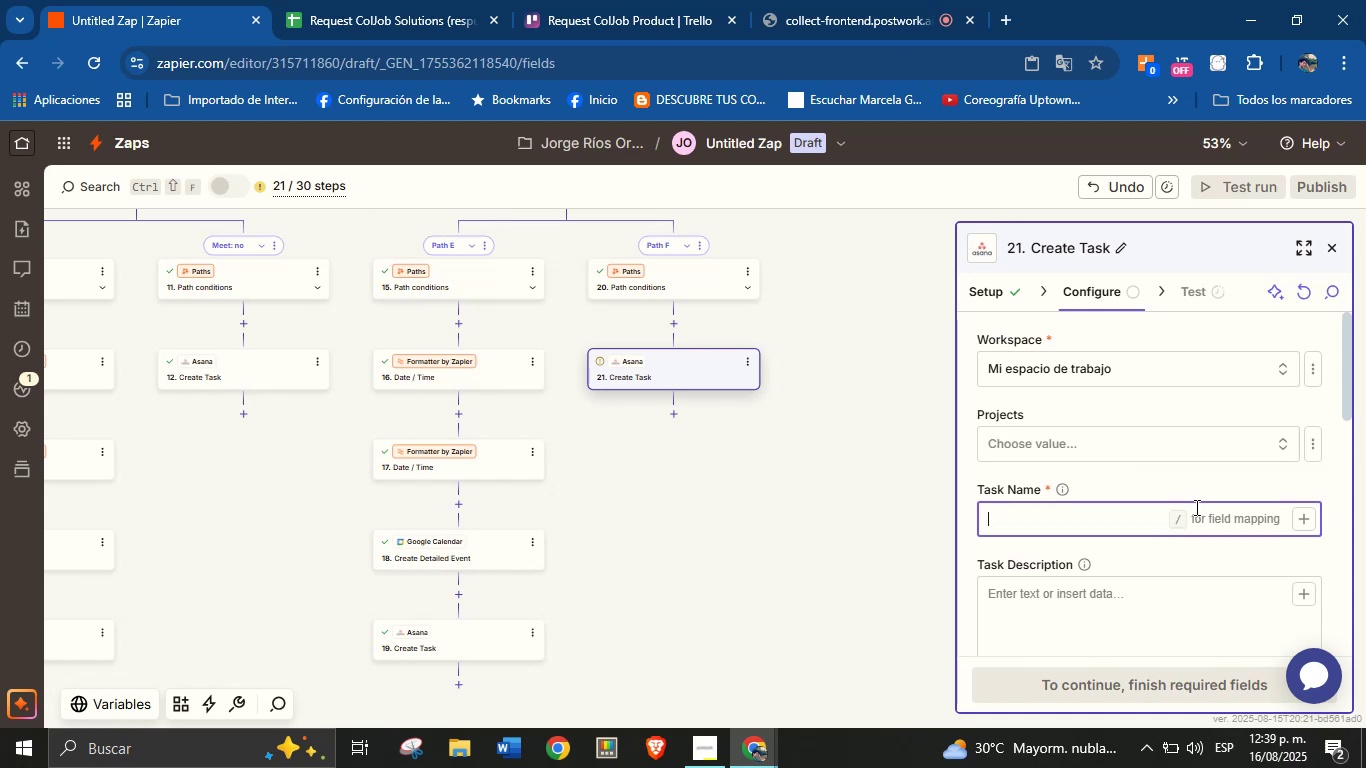 
type(New service request from )
 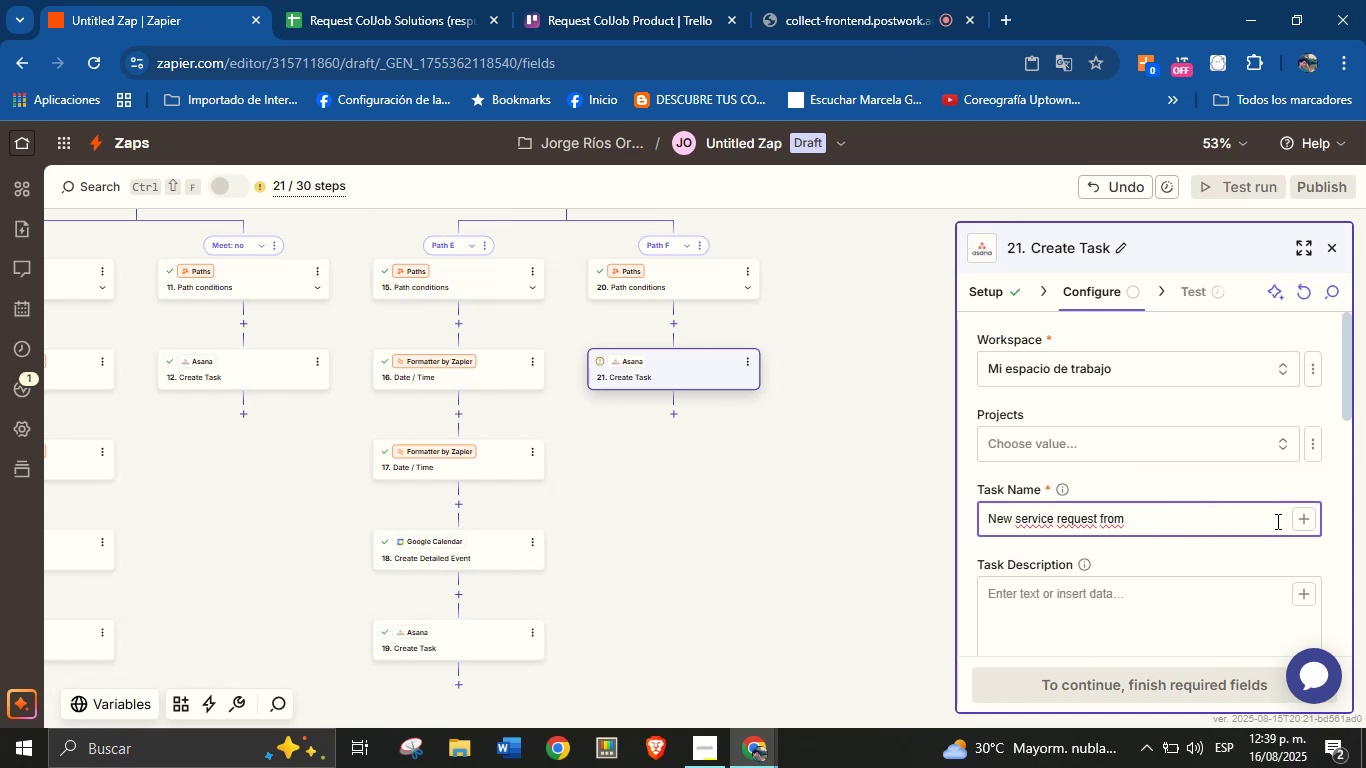 
left_click([1301, 522])
 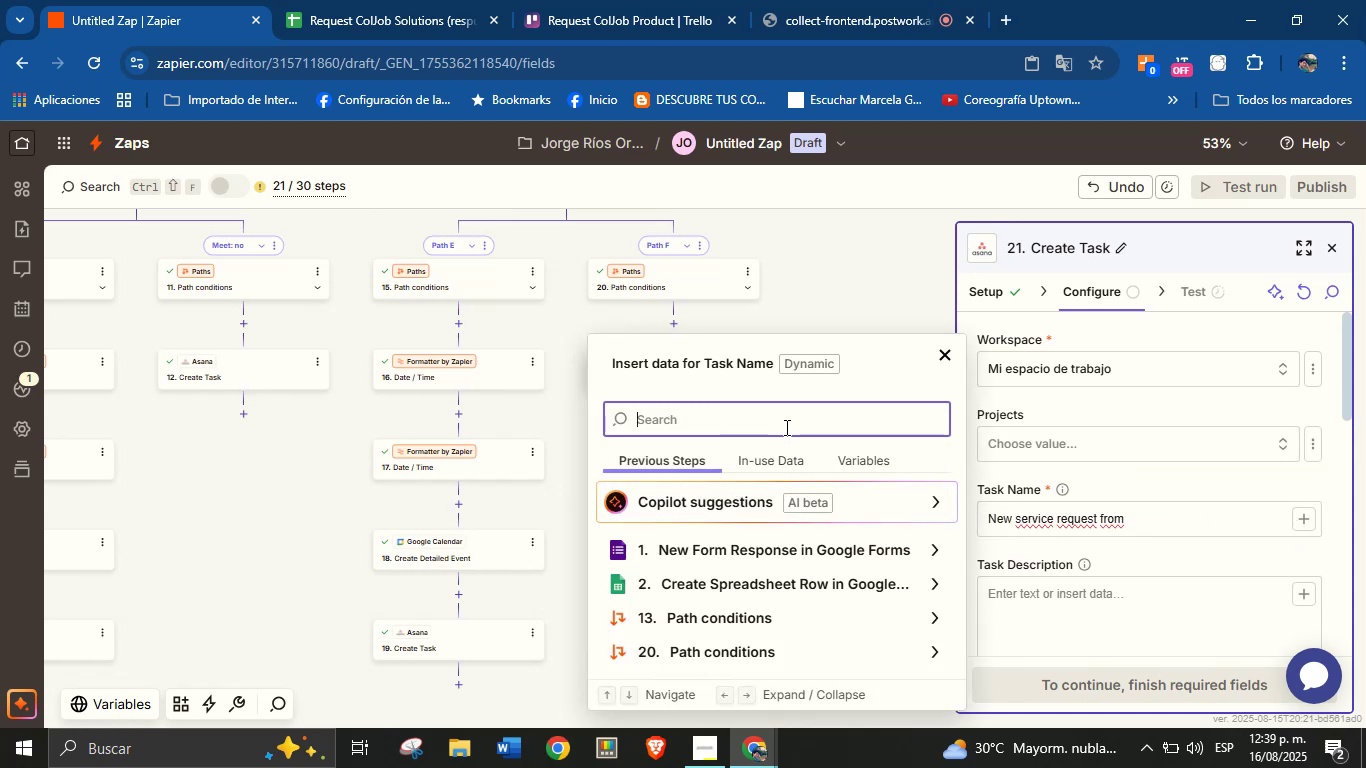 
type(name)
 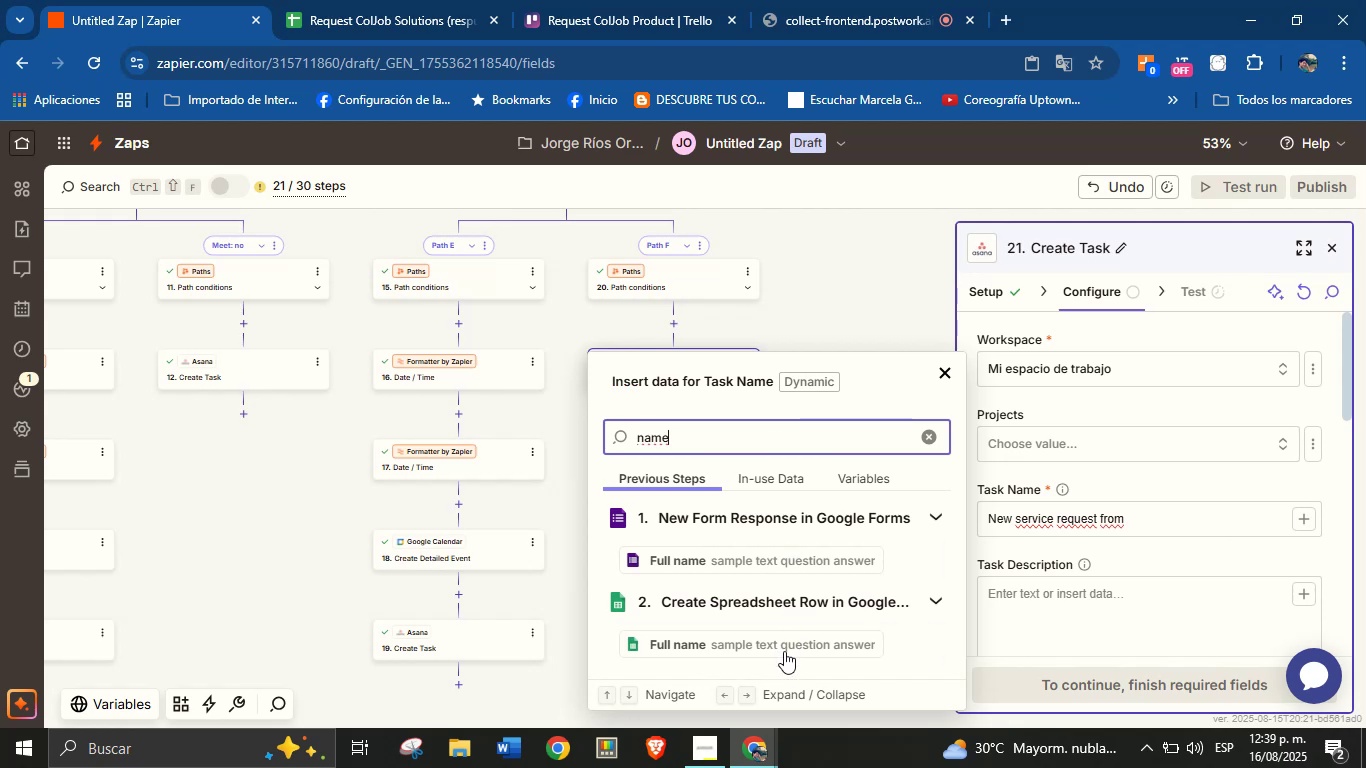 
left_click([785, 638])
 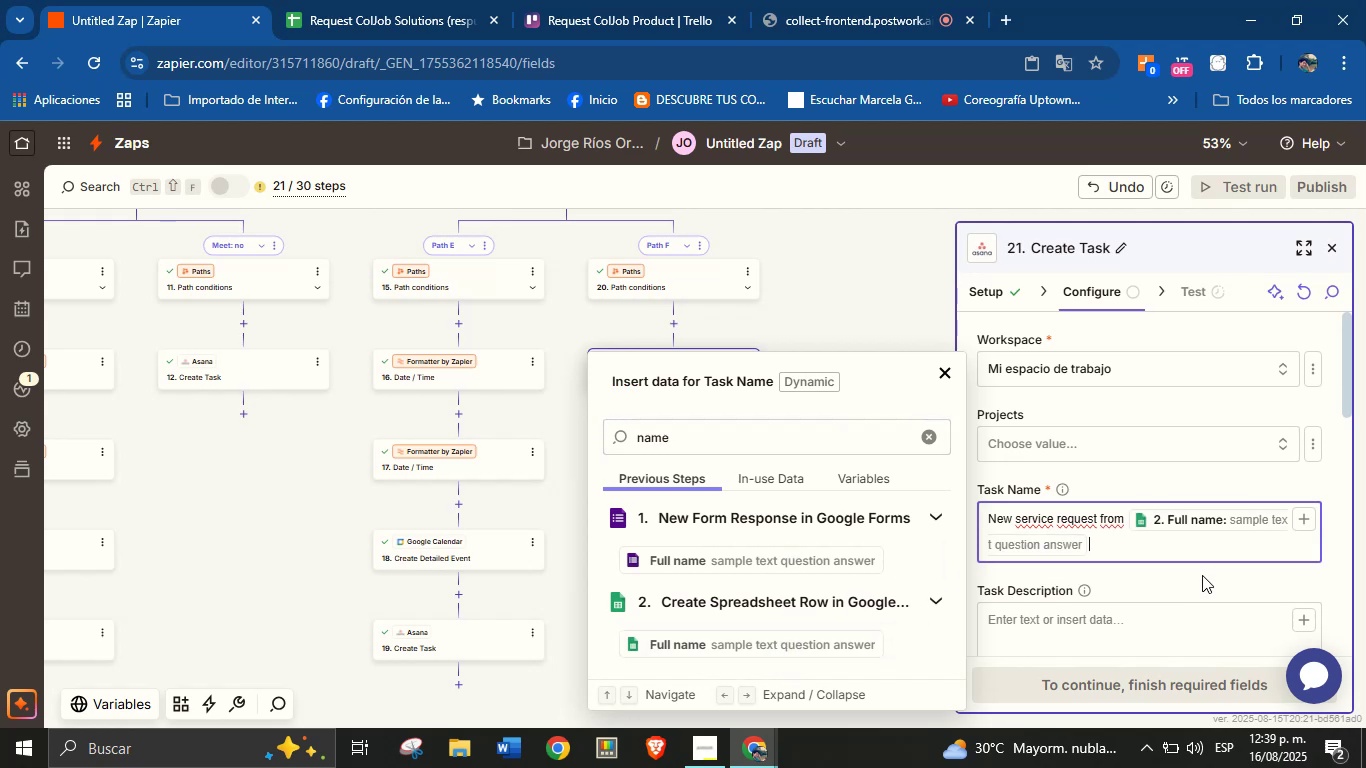 
left_click([1203, 588])
 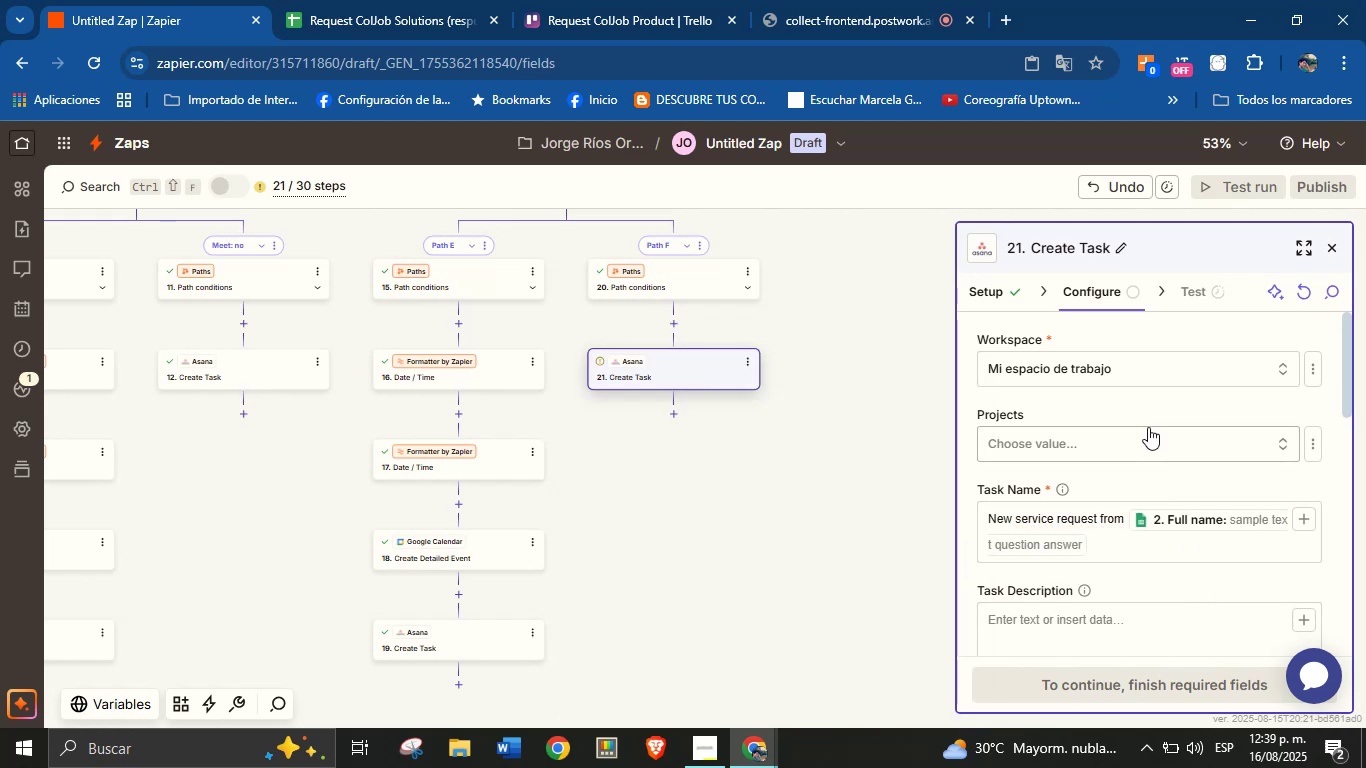 
left_click([1147, 440])
 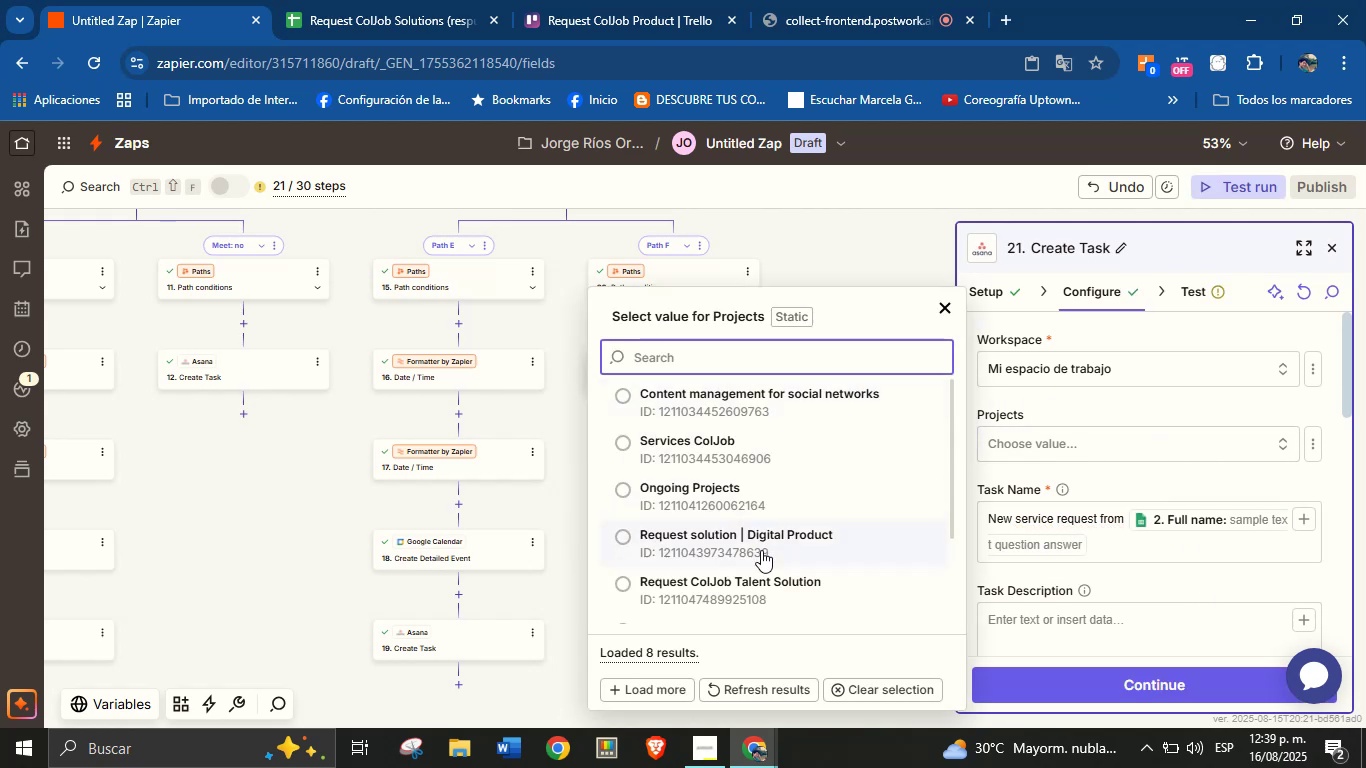 
scroll: coordinate [778, 528], scroll_direction: down, amount: 1.0
 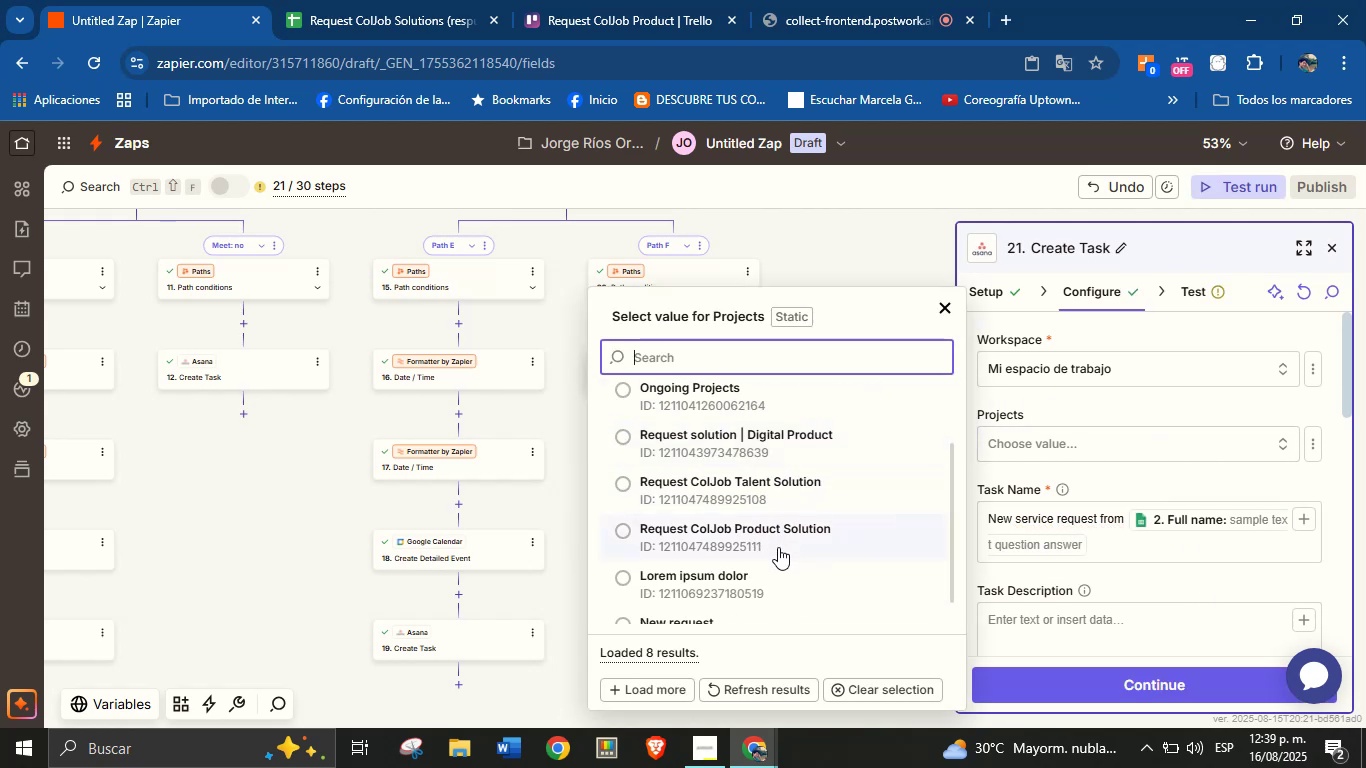 
left_click([778, 529])
 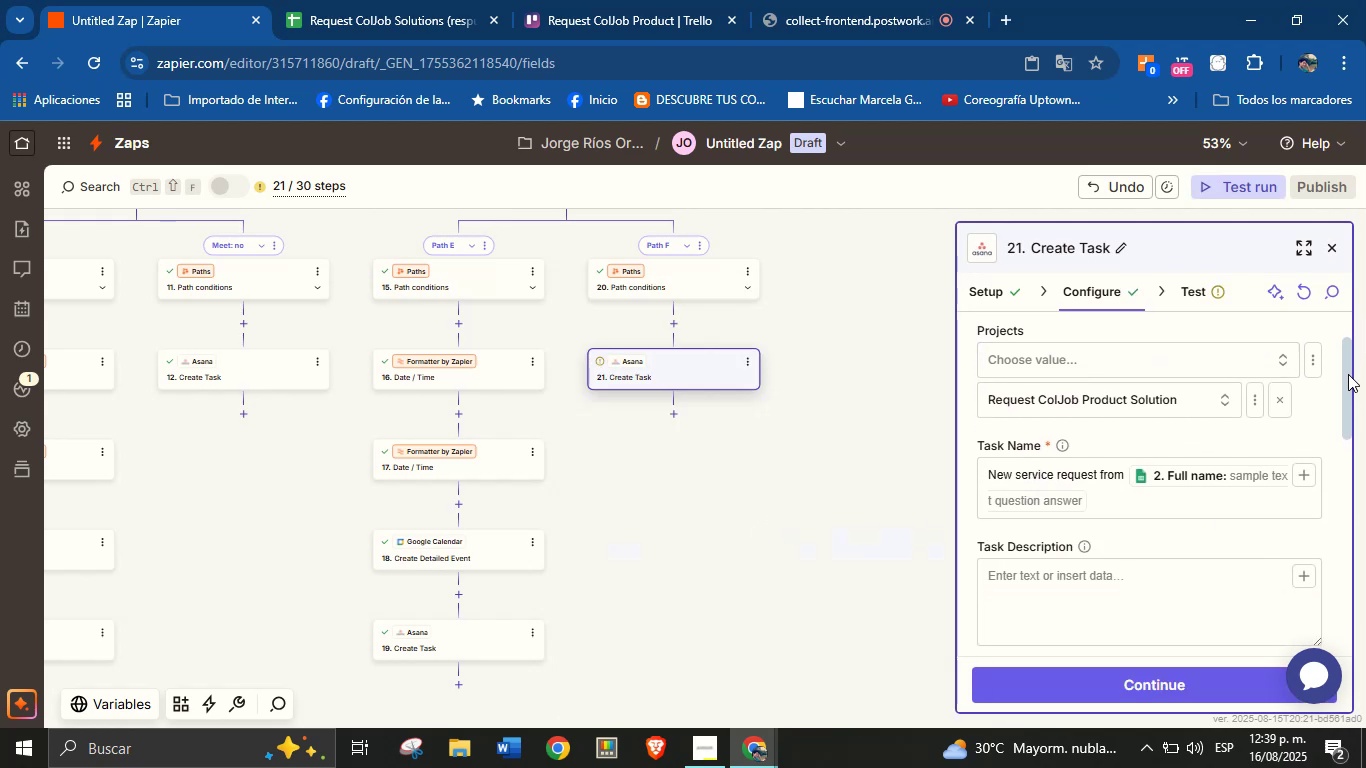 
left_click([1091, 509])
 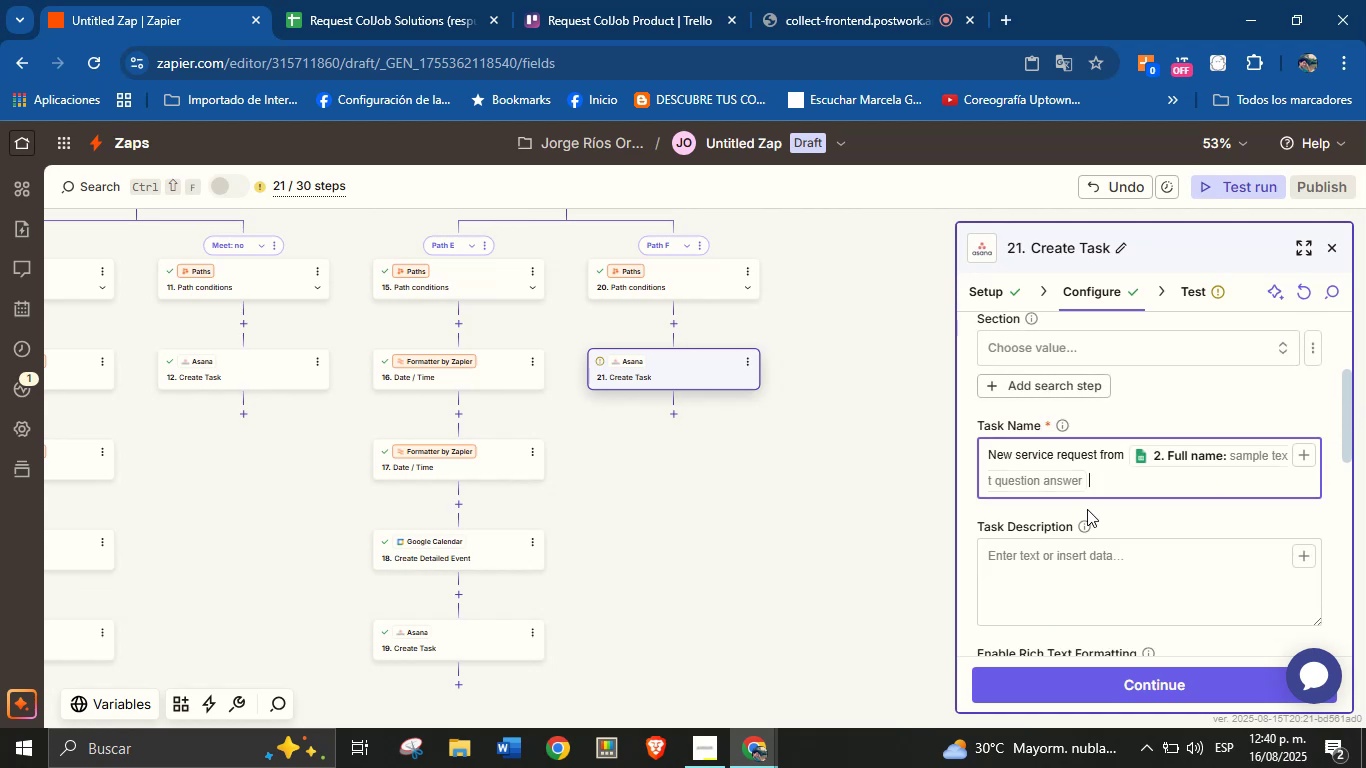 
left_click([1019, 554])
 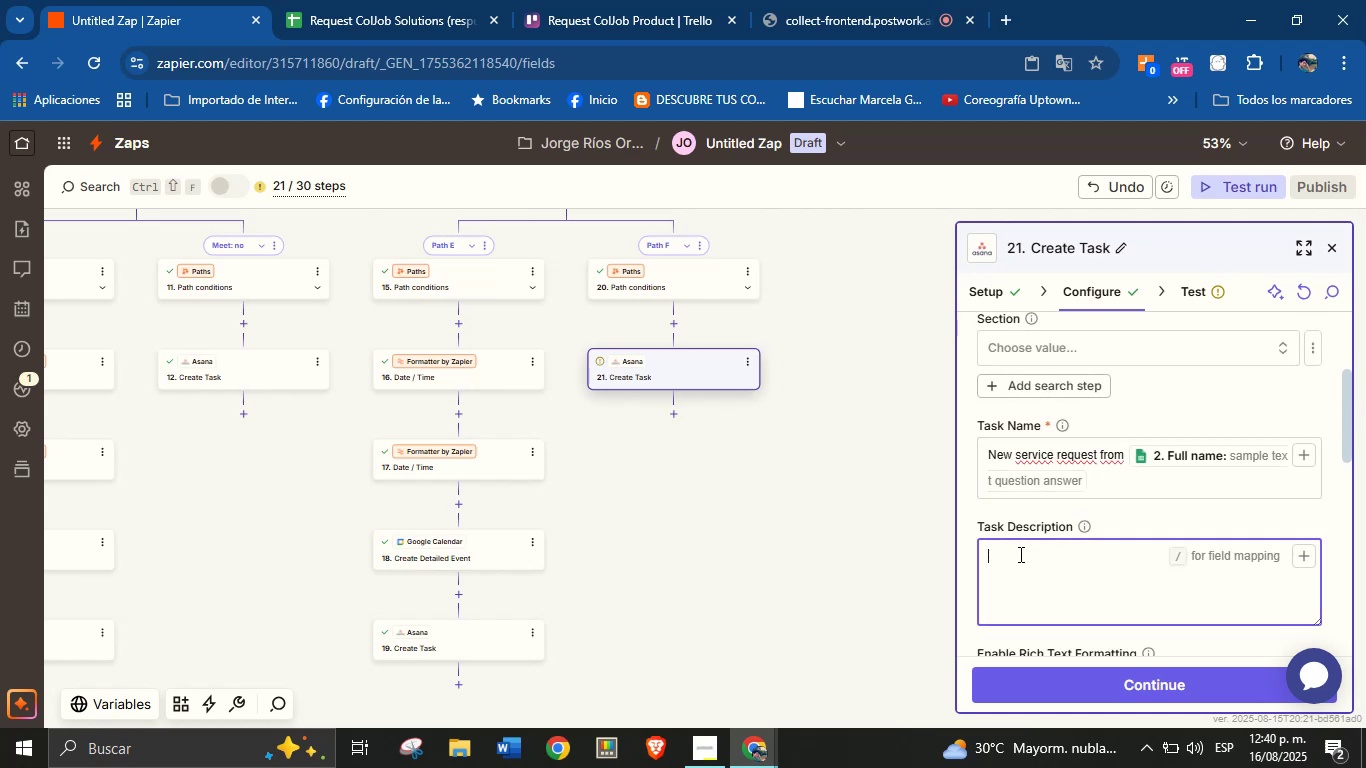 
type(Client[s name> )
 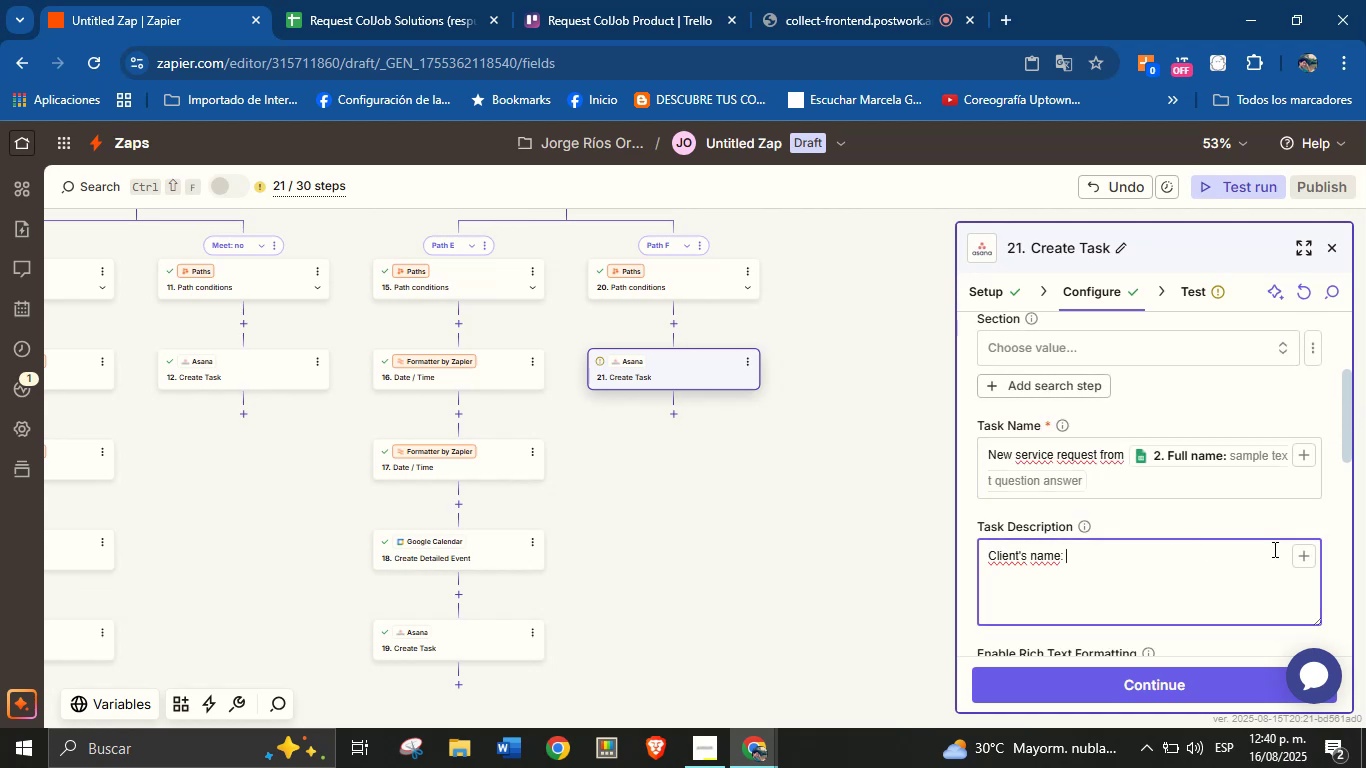 
left_click([1301, 556])
 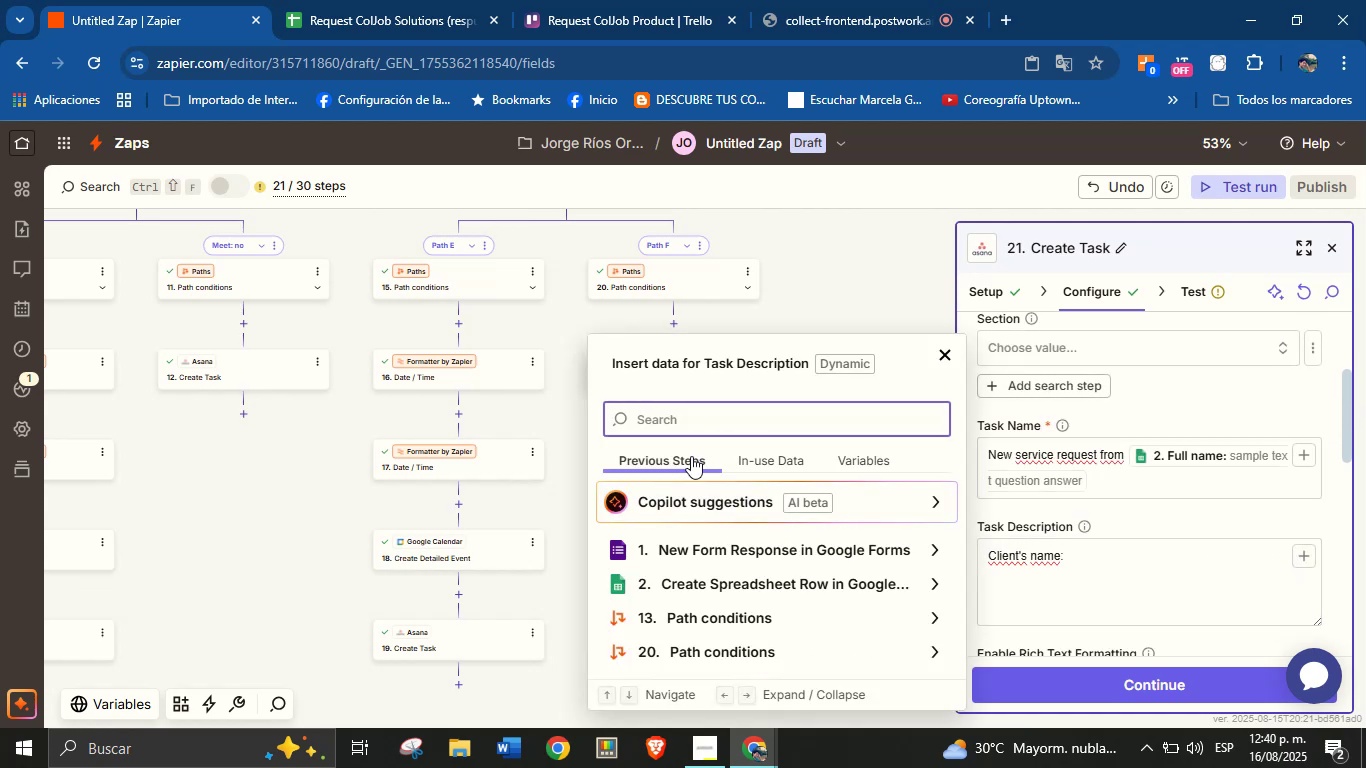 
type(name)
 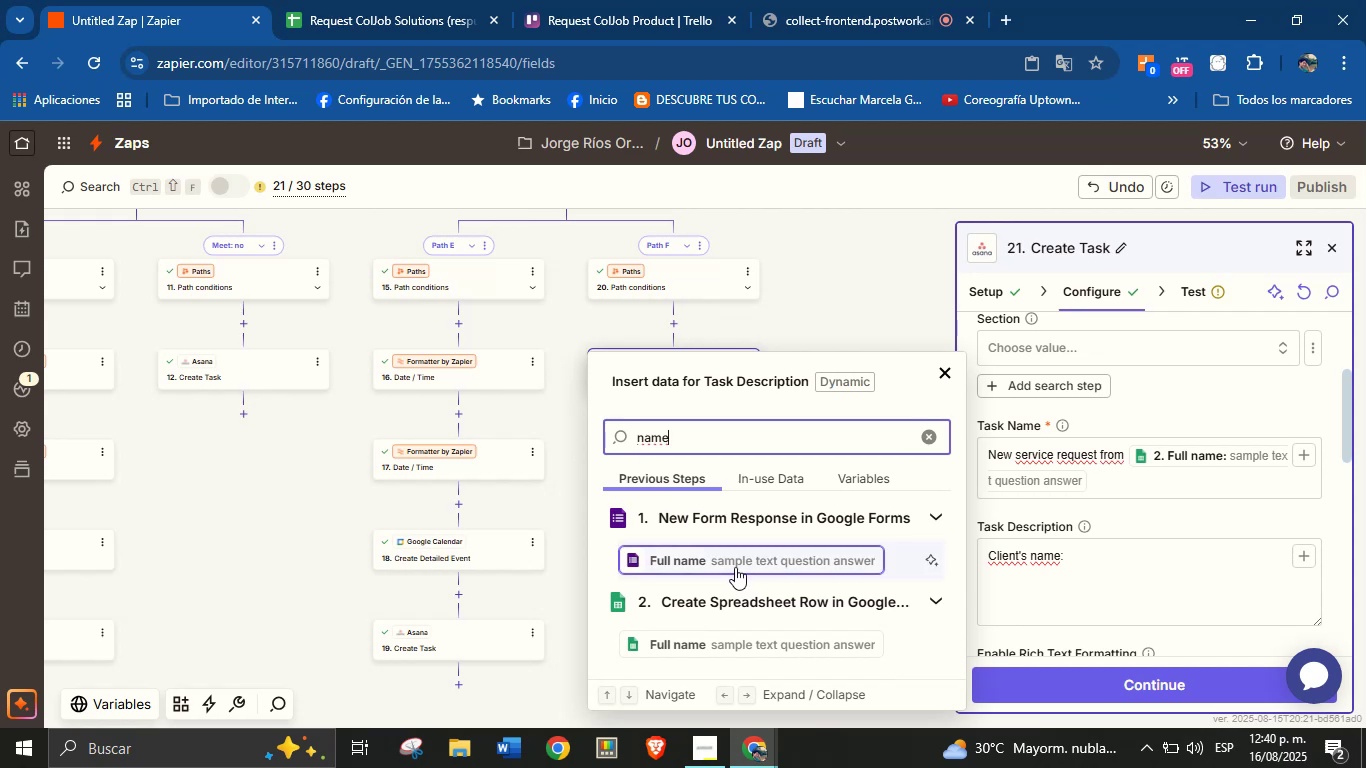 
left_click([765, 639])
 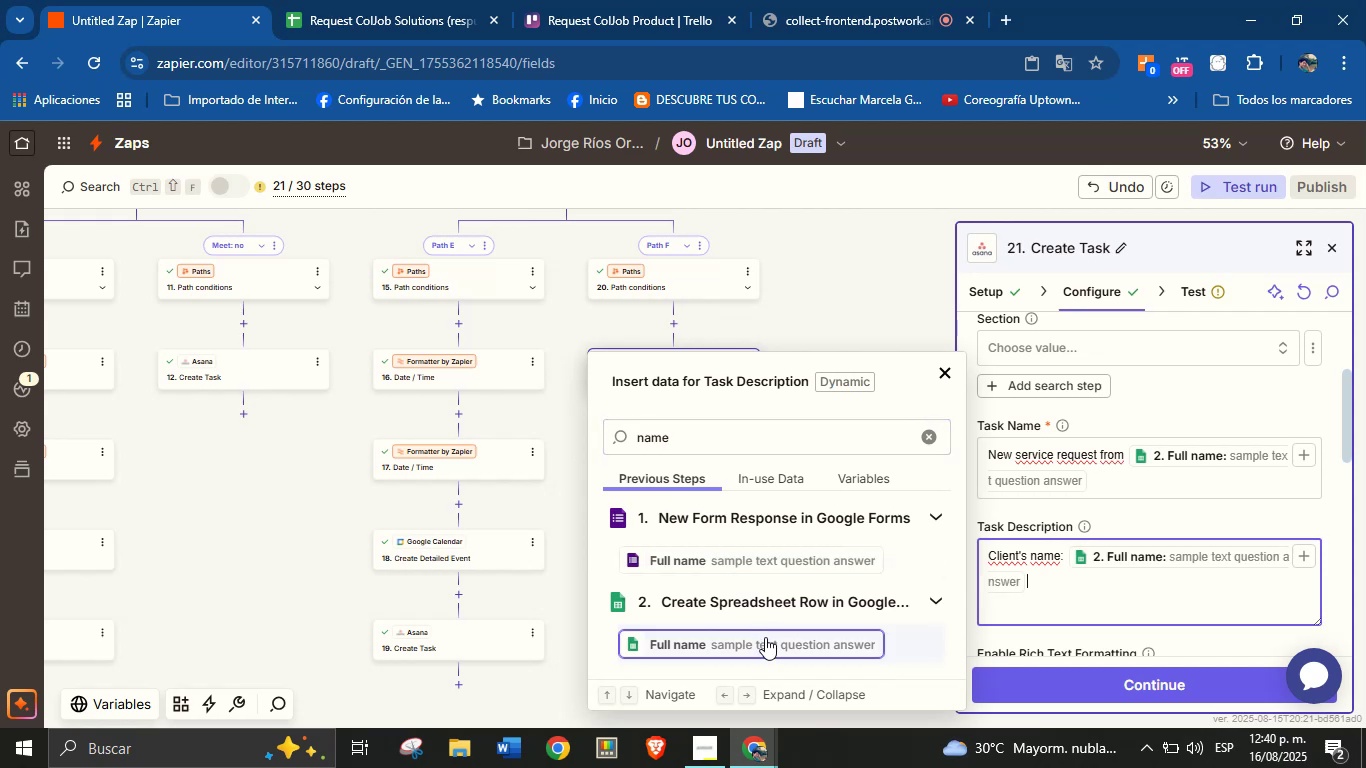 
key(Enter)
 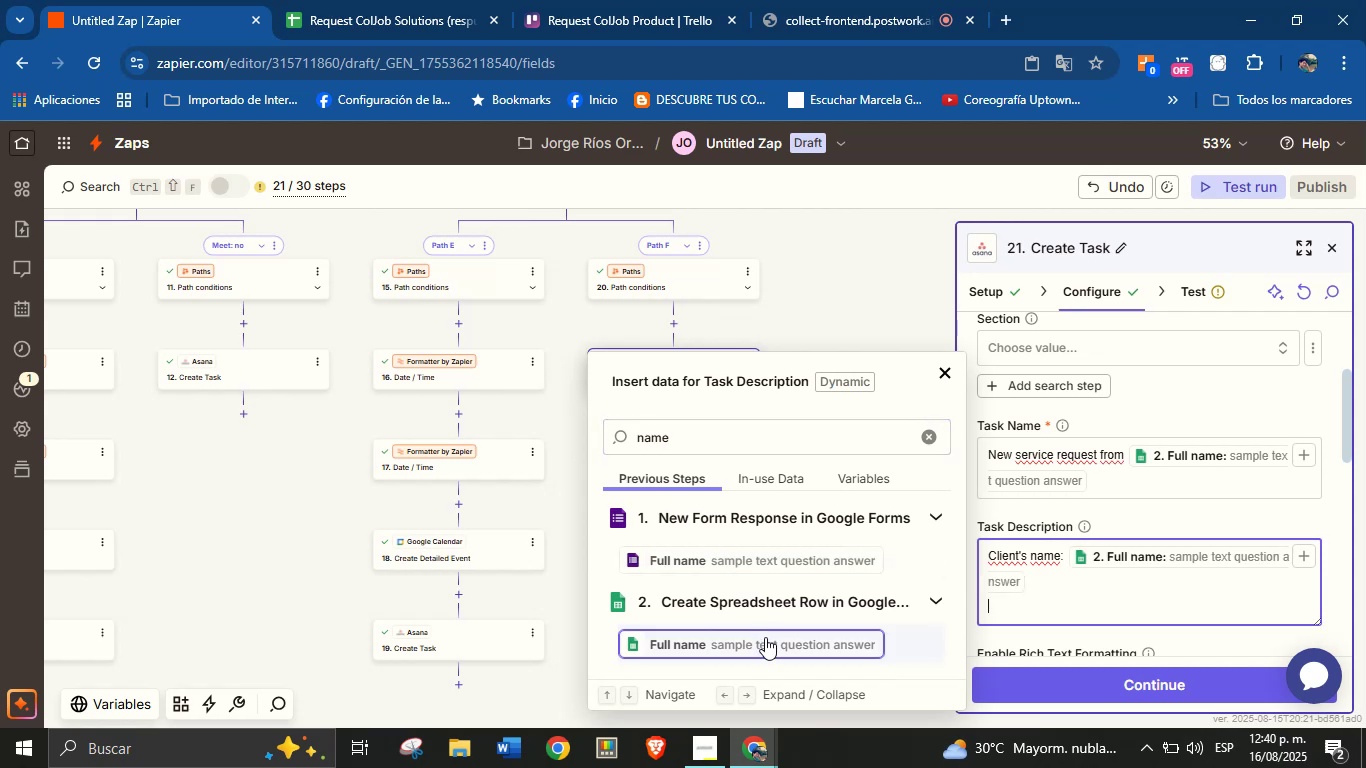 
type(Email> )
 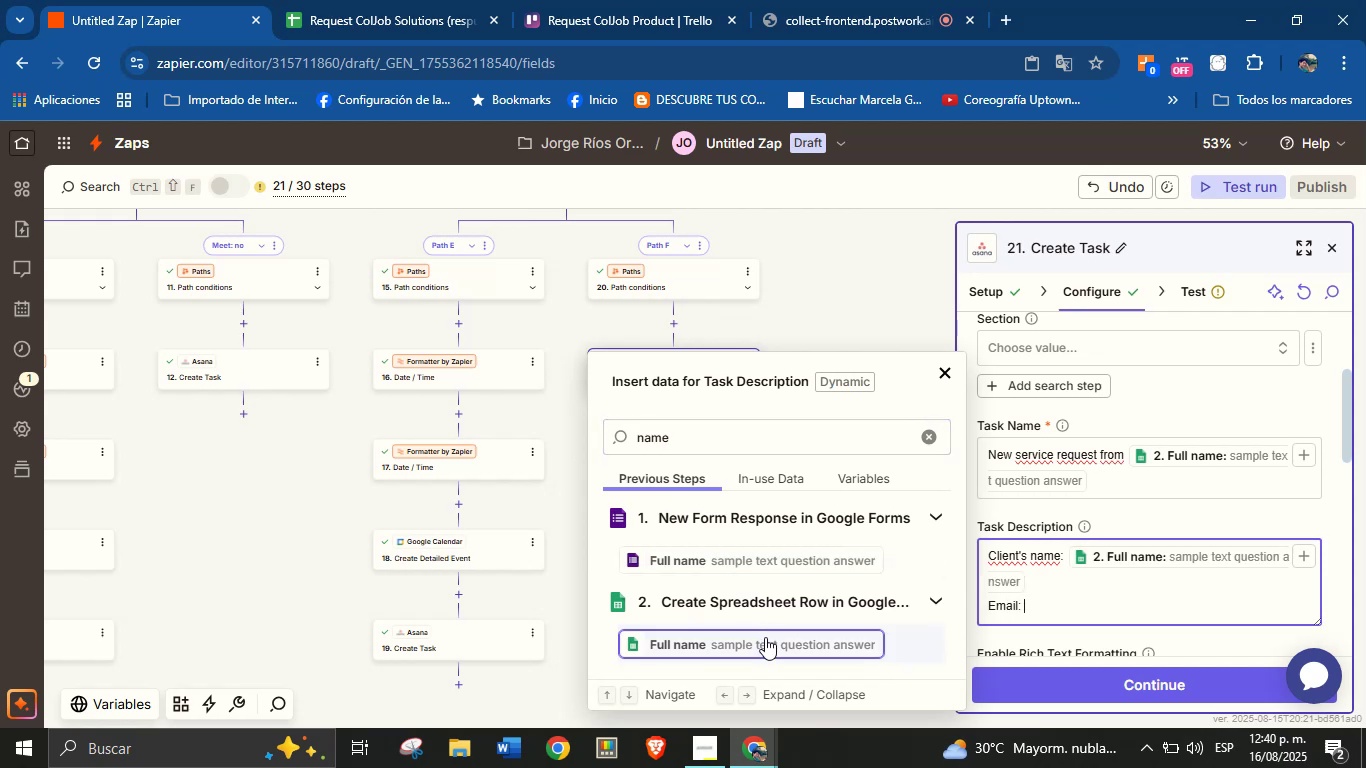 
double_click([787, 430])
 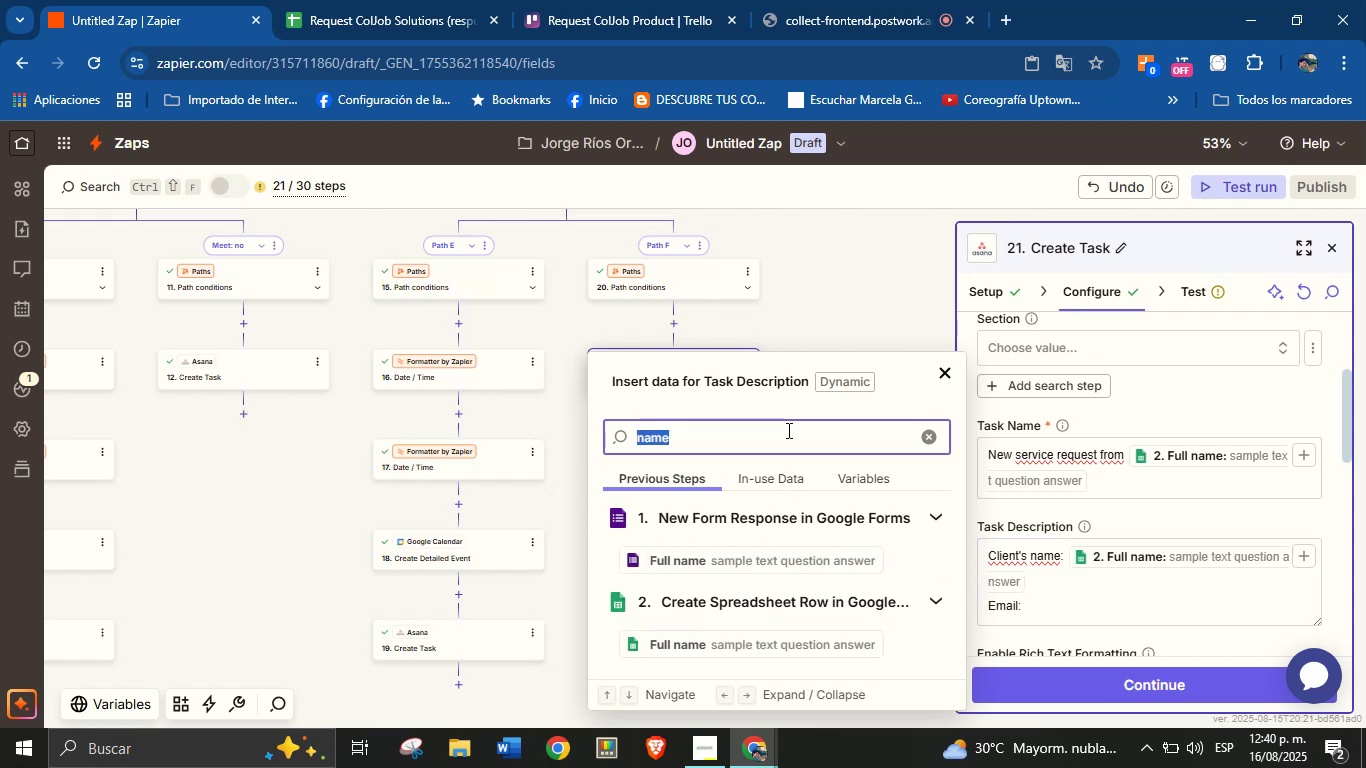 
type(email)
 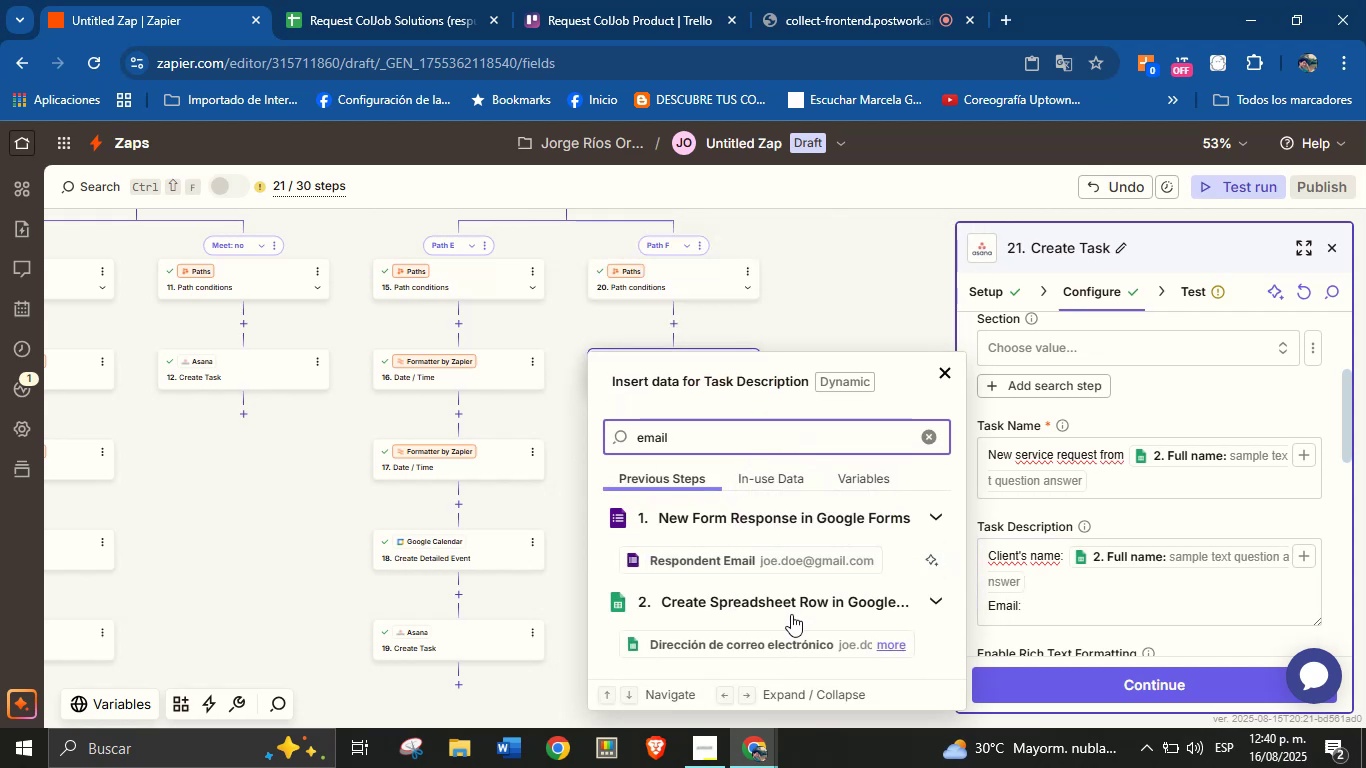 
left_click([789, 637])
 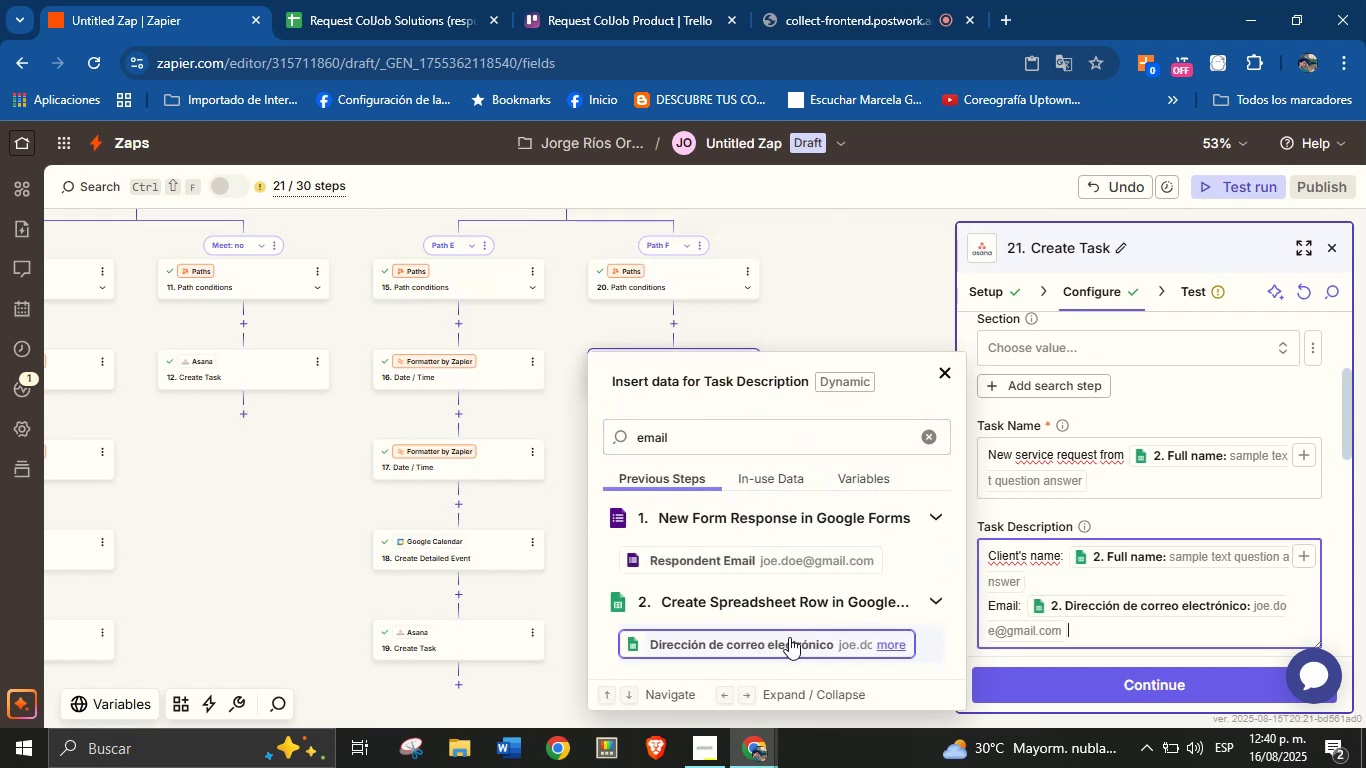 
key(Enter)
 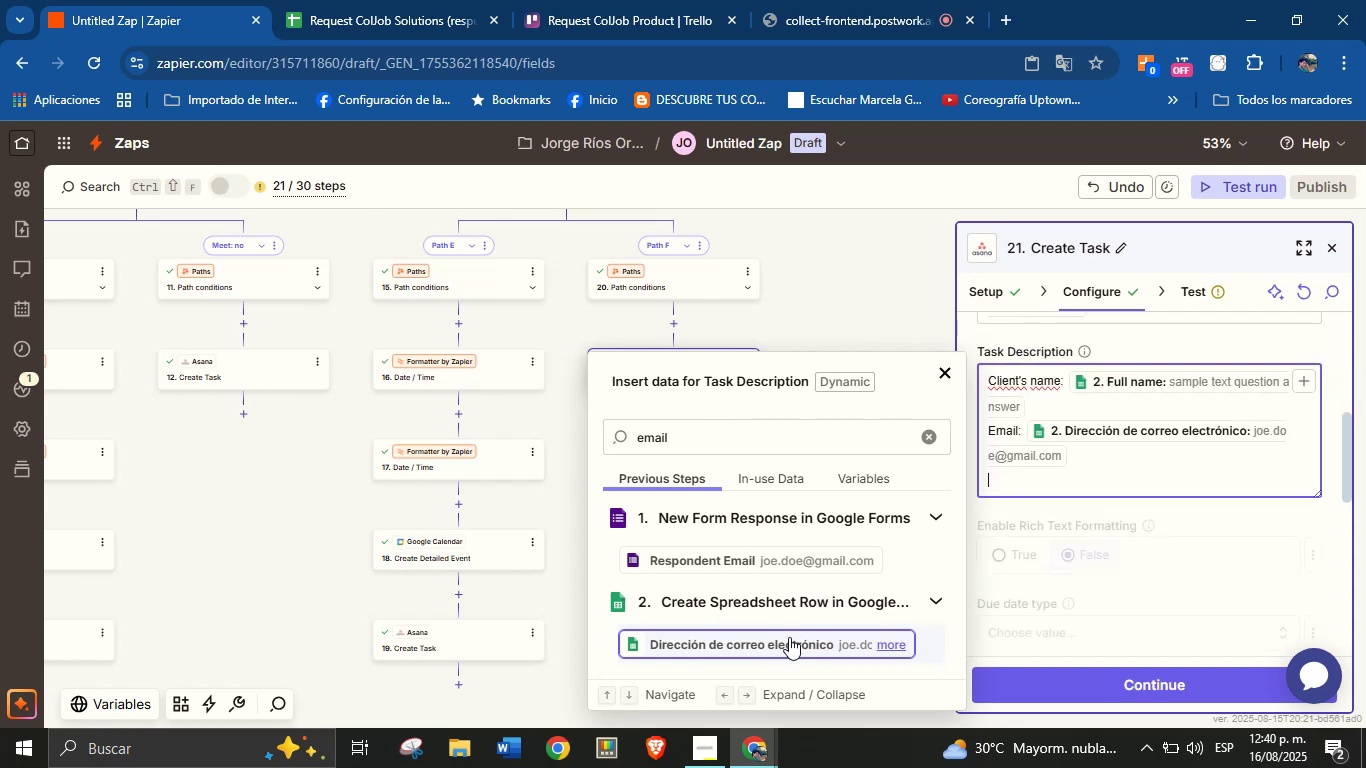 
type(Area> )
 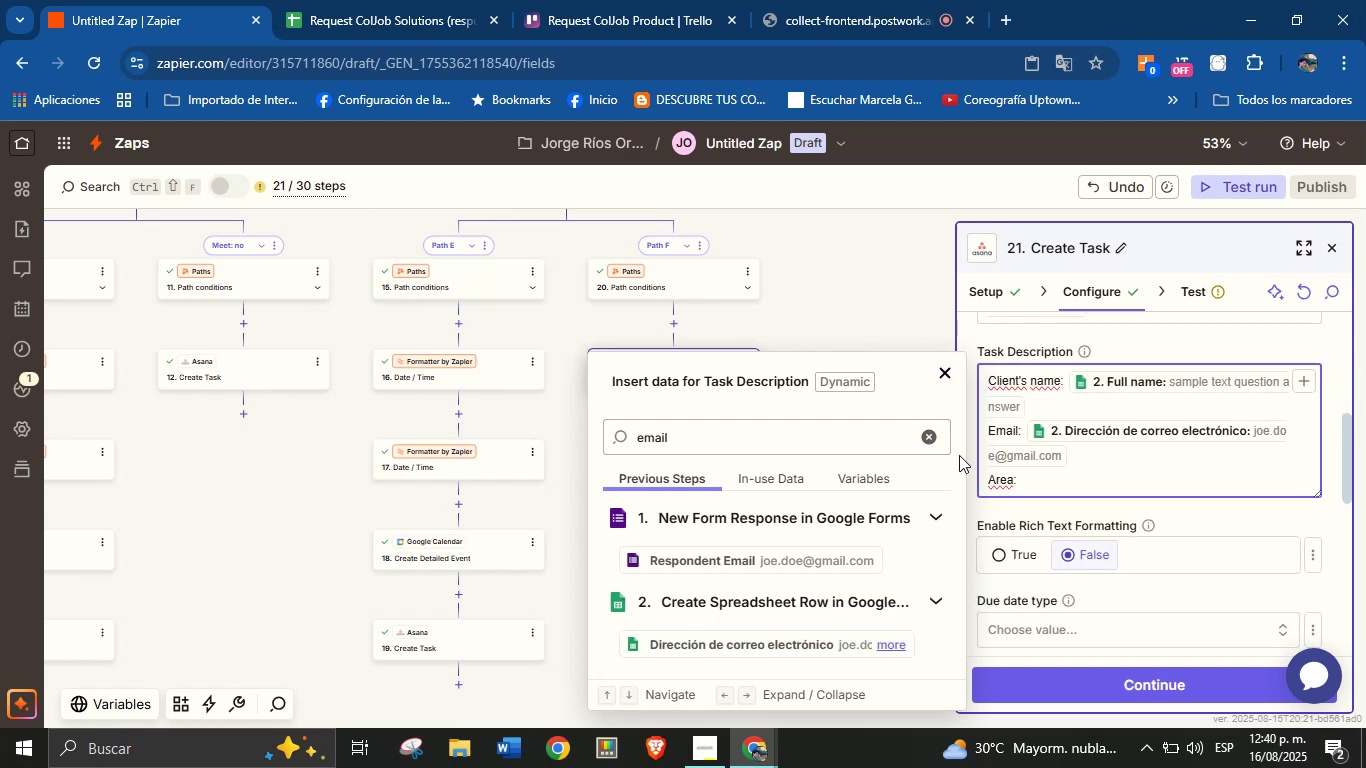 
double_click([989, 475])
 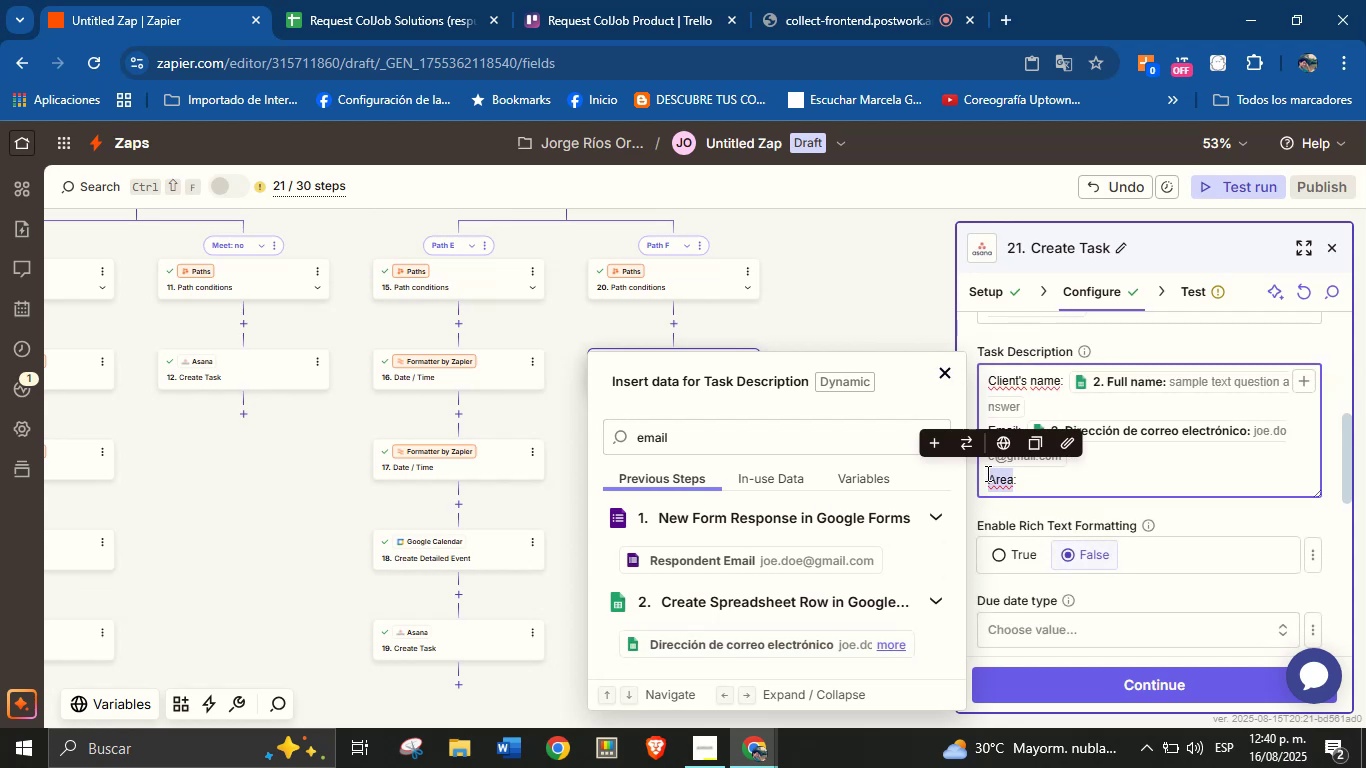 
type(Phone> )
key(Backspace)
key(Backspace)
 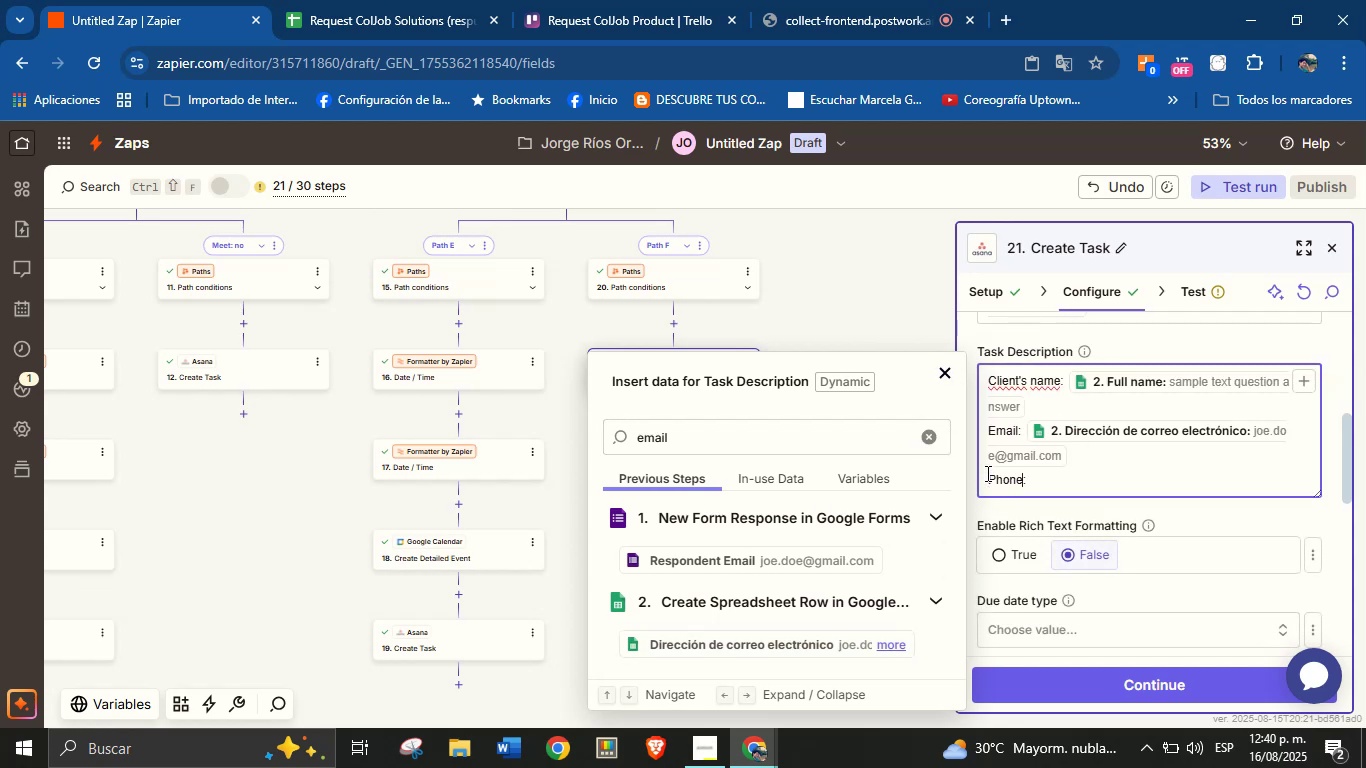 
left_click([1157, 488])
 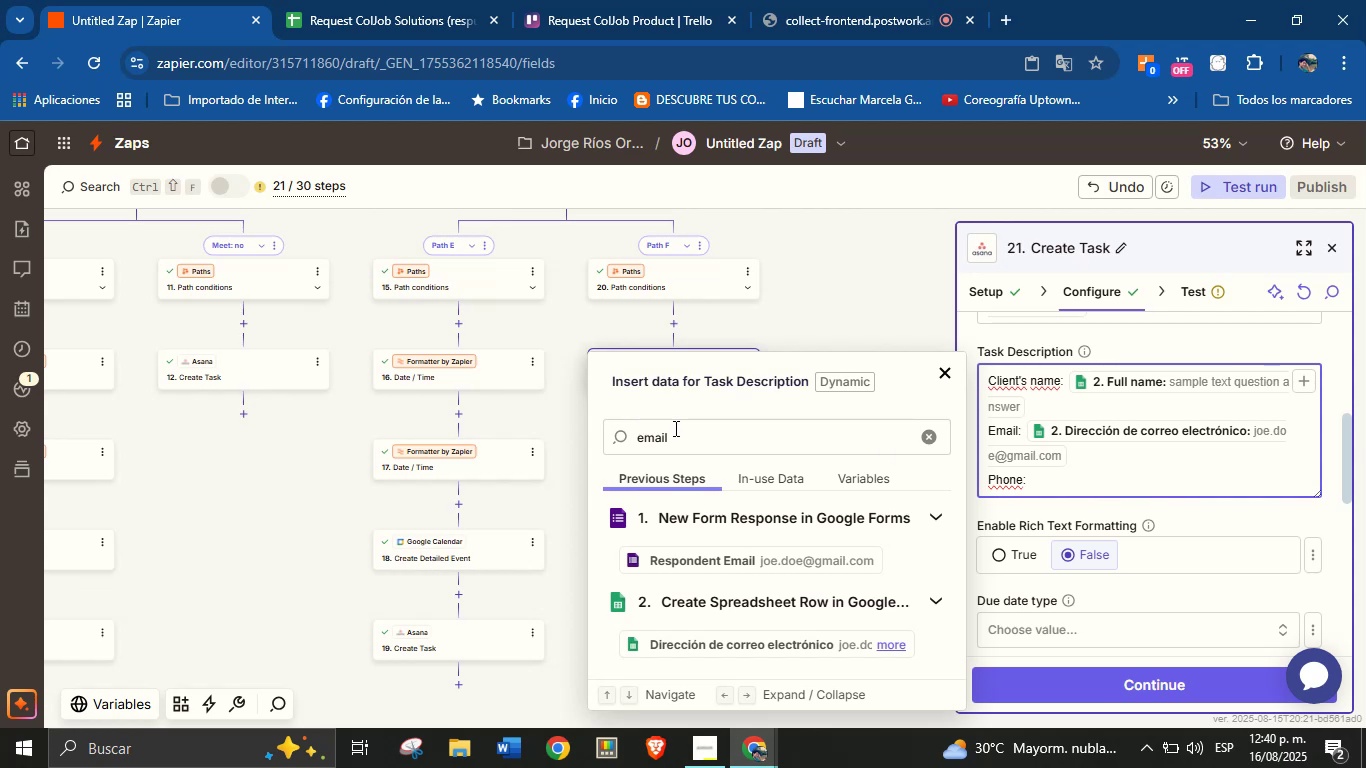 
double_click([674, 428])
 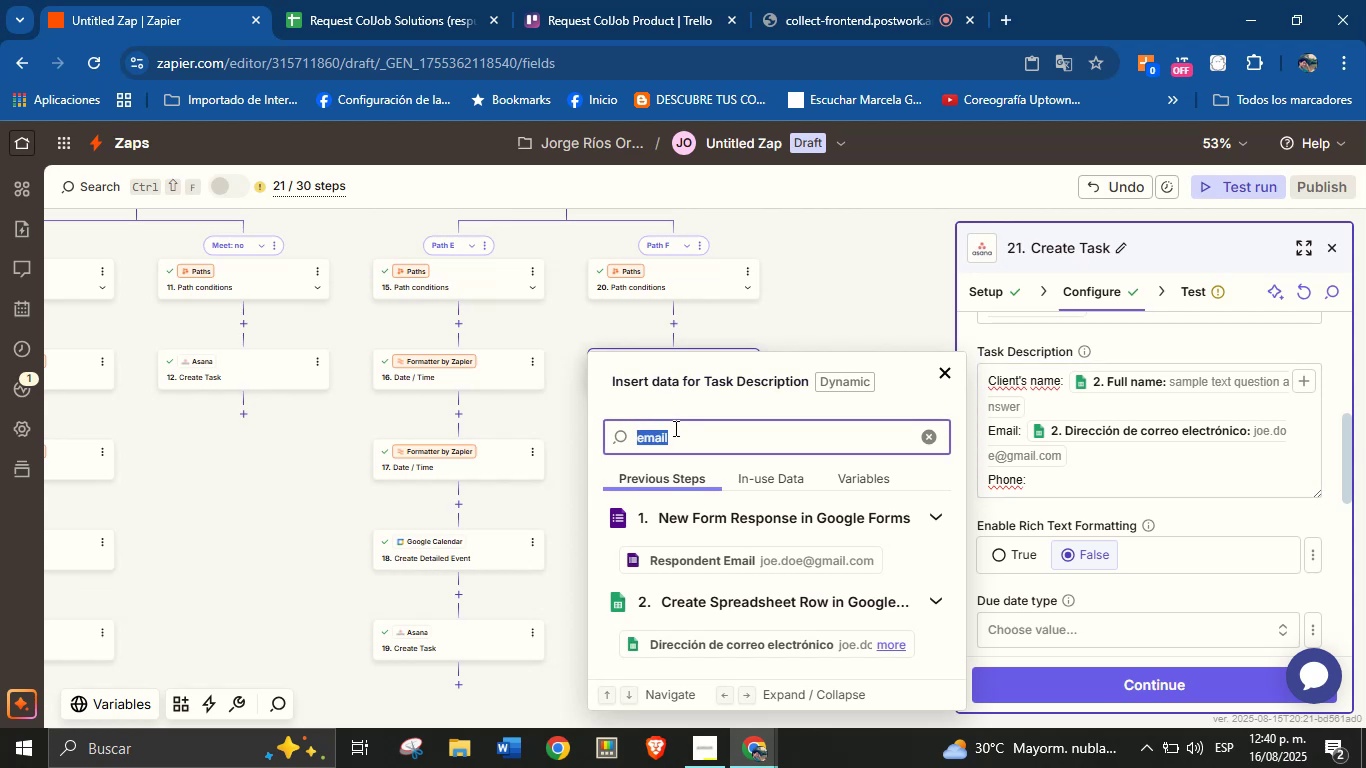 
type(phon)
 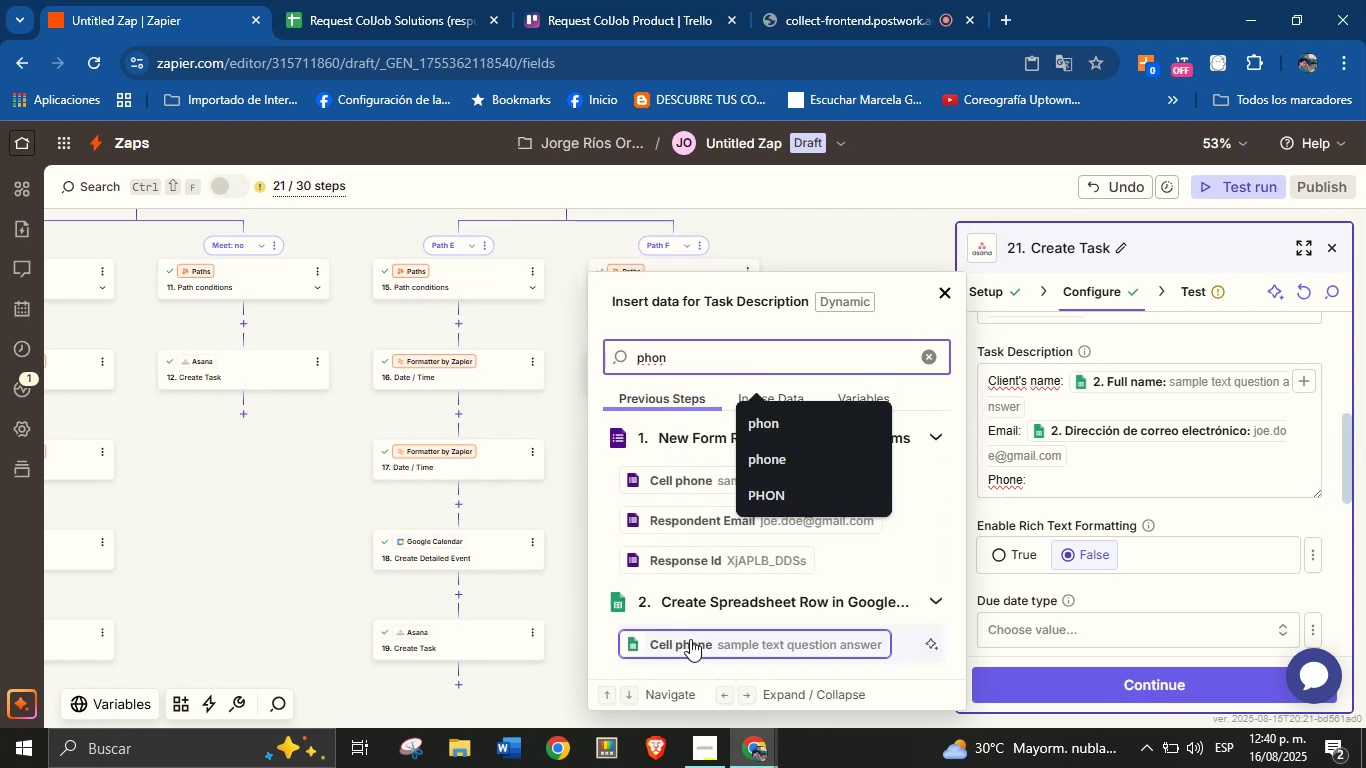 
left_click([690, 640])
 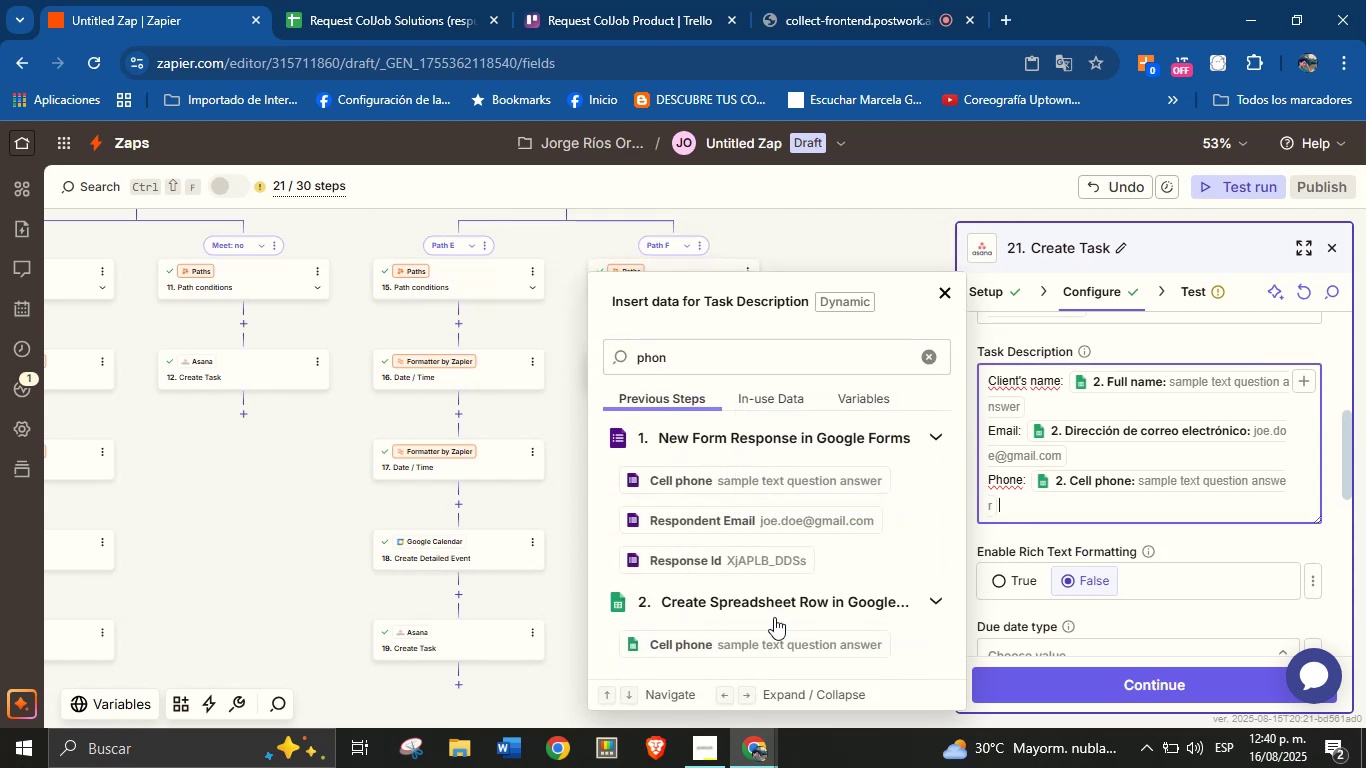 
key(Enter)
 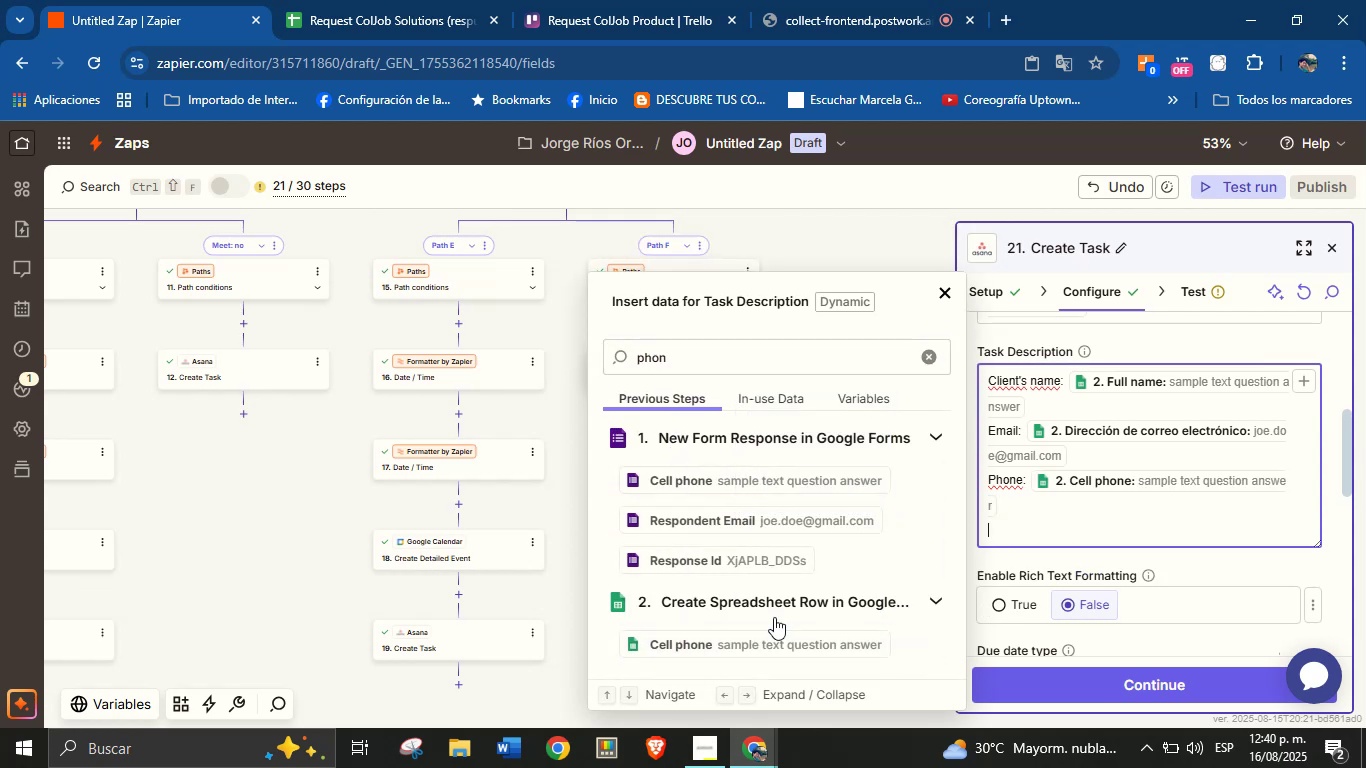 
type(Email> )
 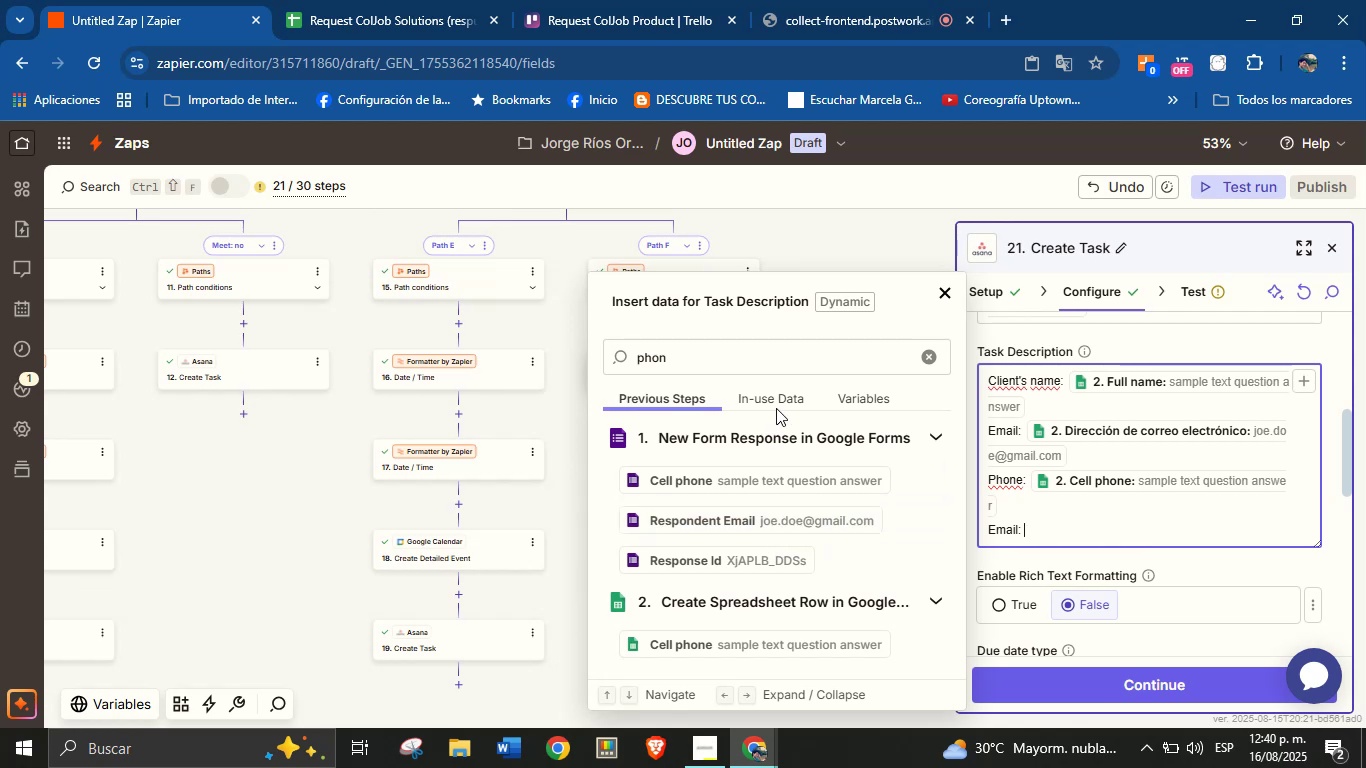 
double_click([779, 371])
 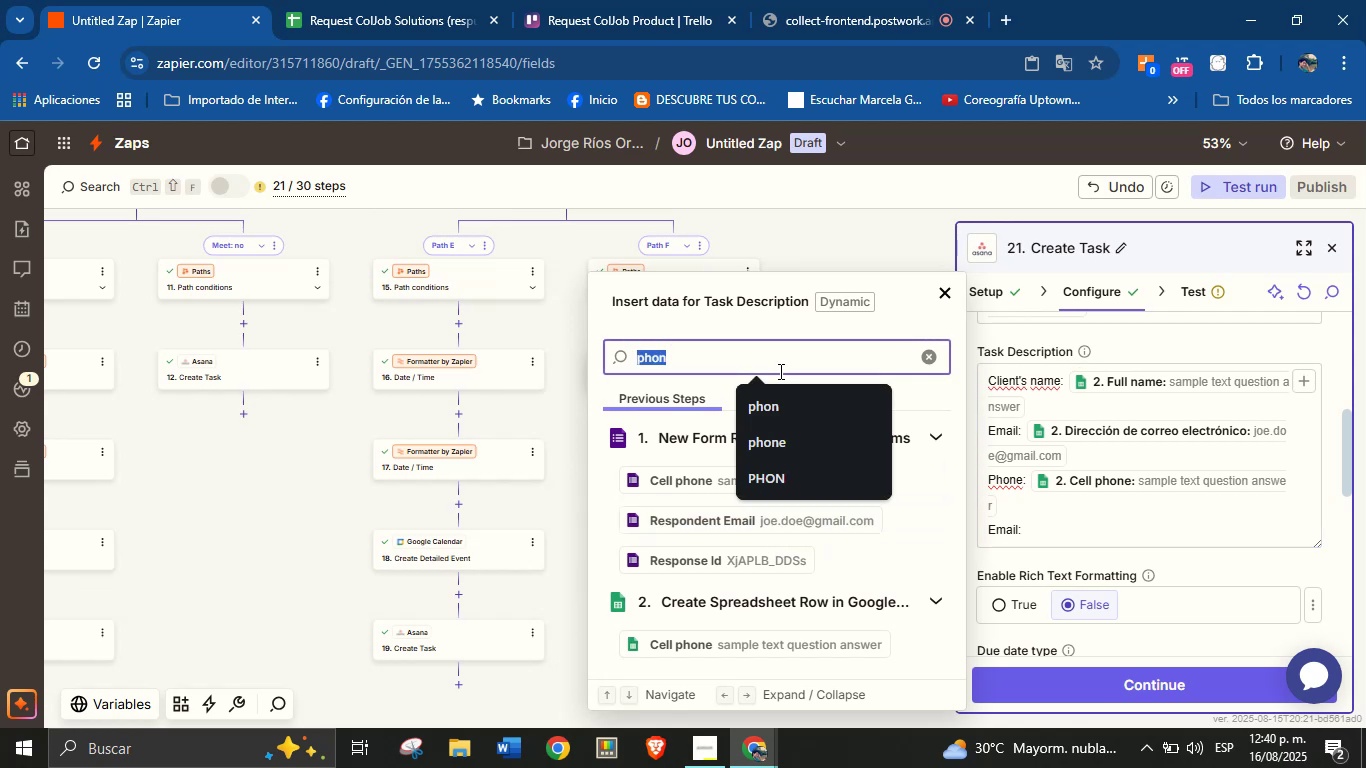 
type(mail)
 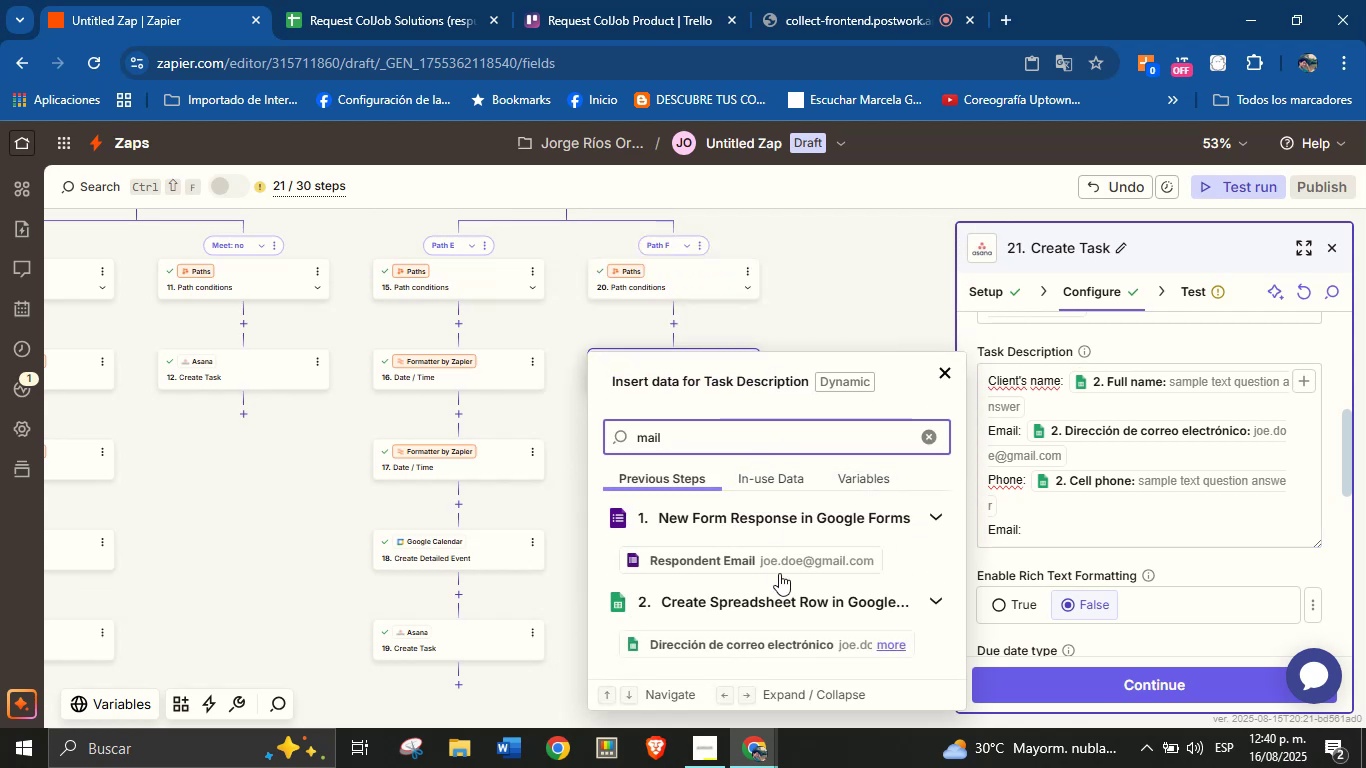 
left_click([791, 641])
 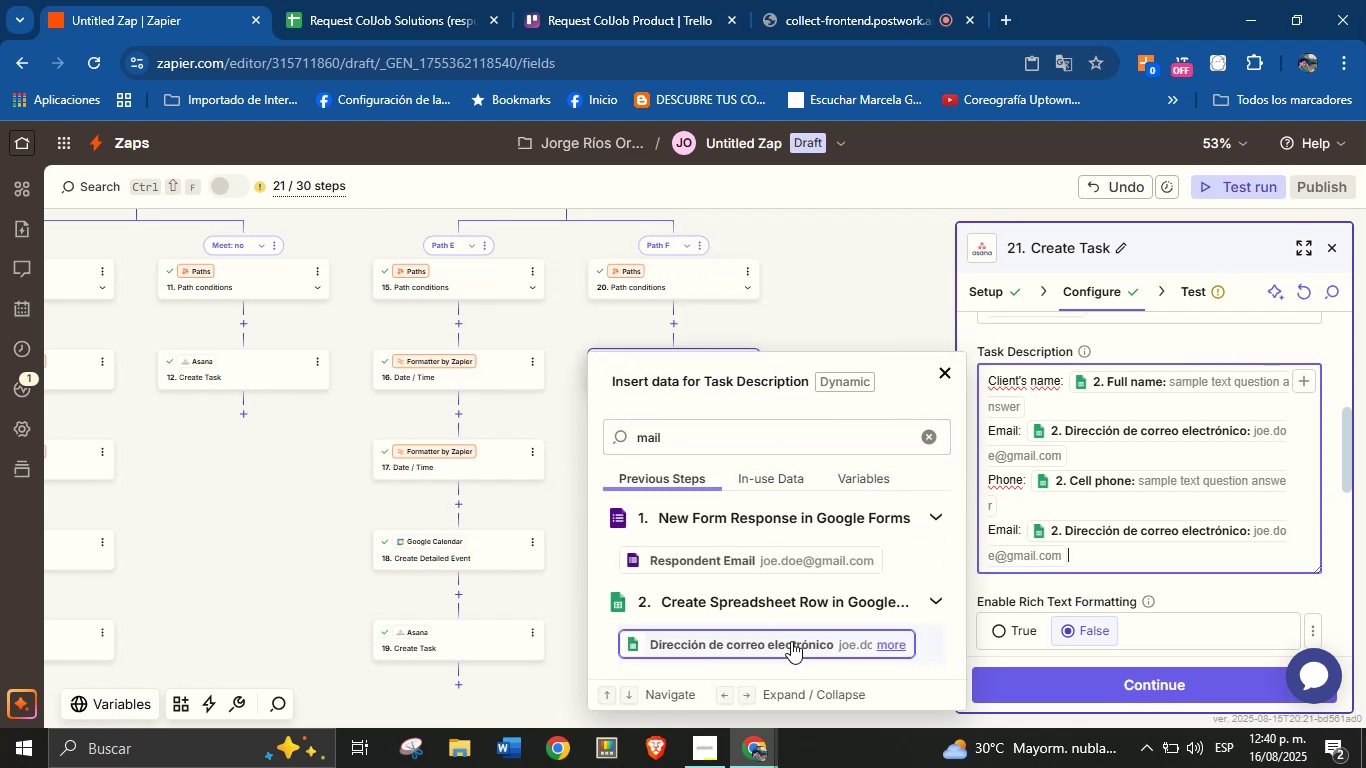 
key(Enter)
 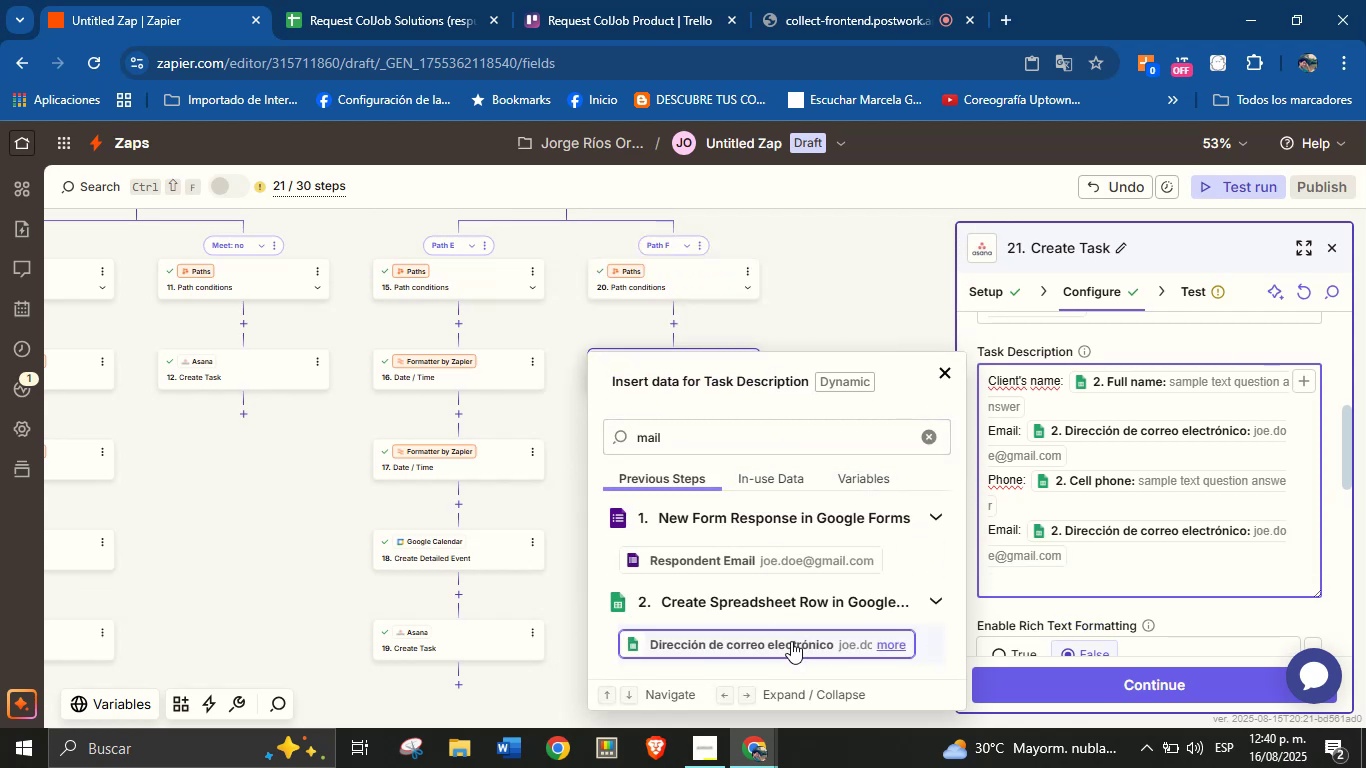 
key(CapsLock)
 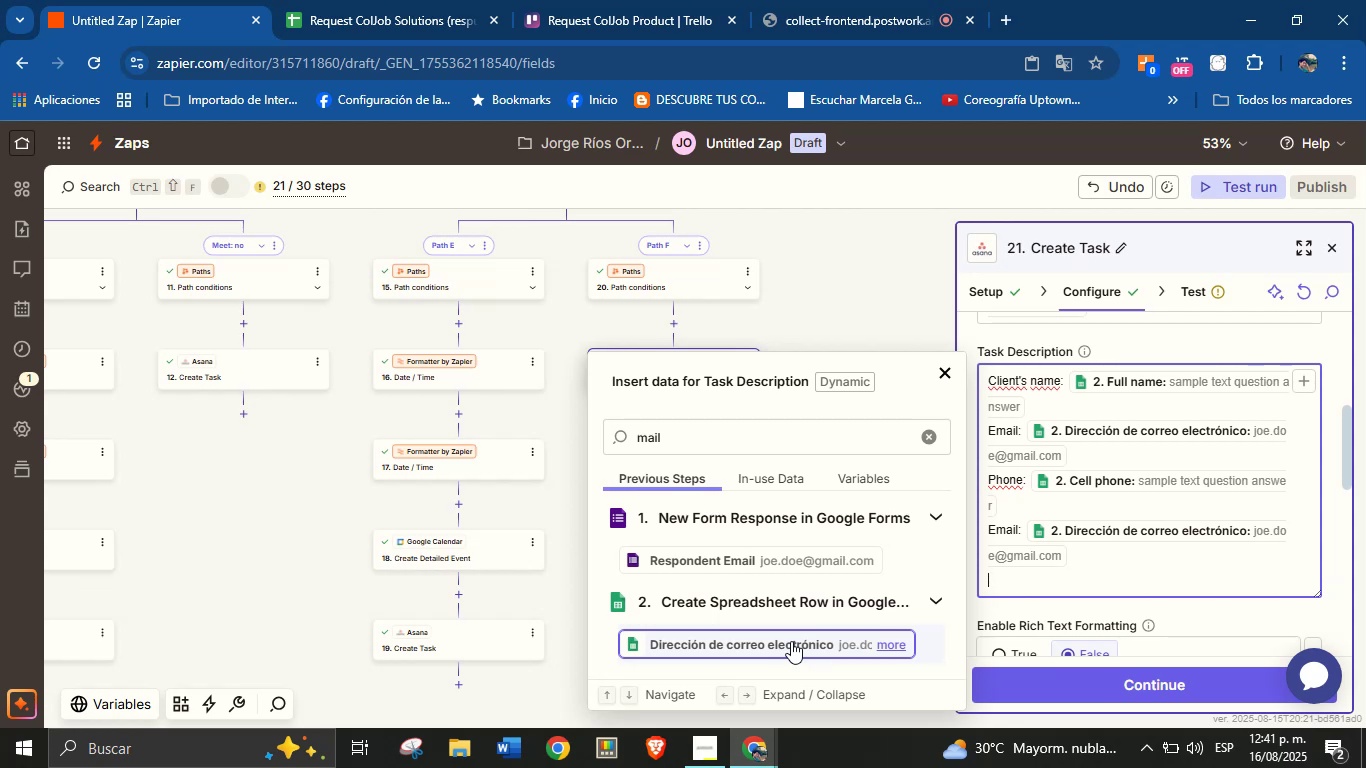 
wait(45.28)
 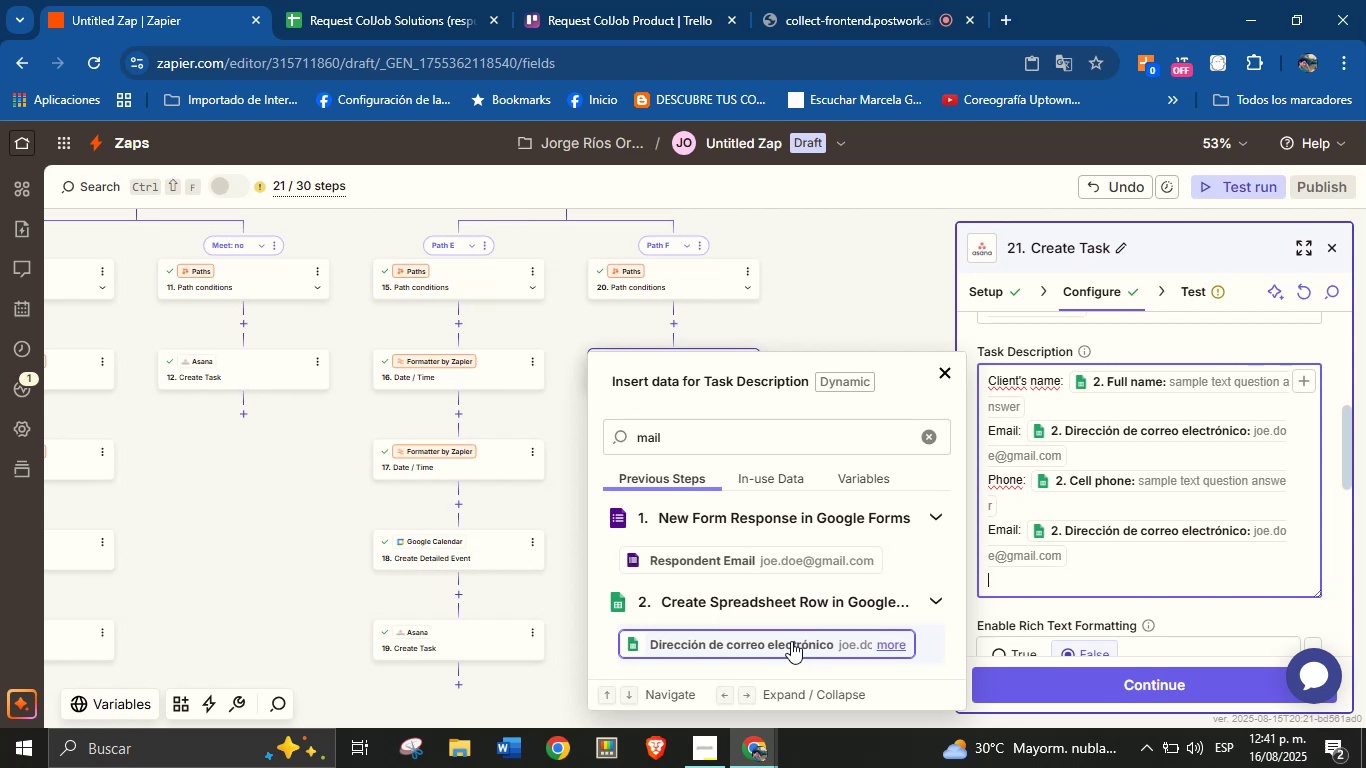 
type(Area> )
 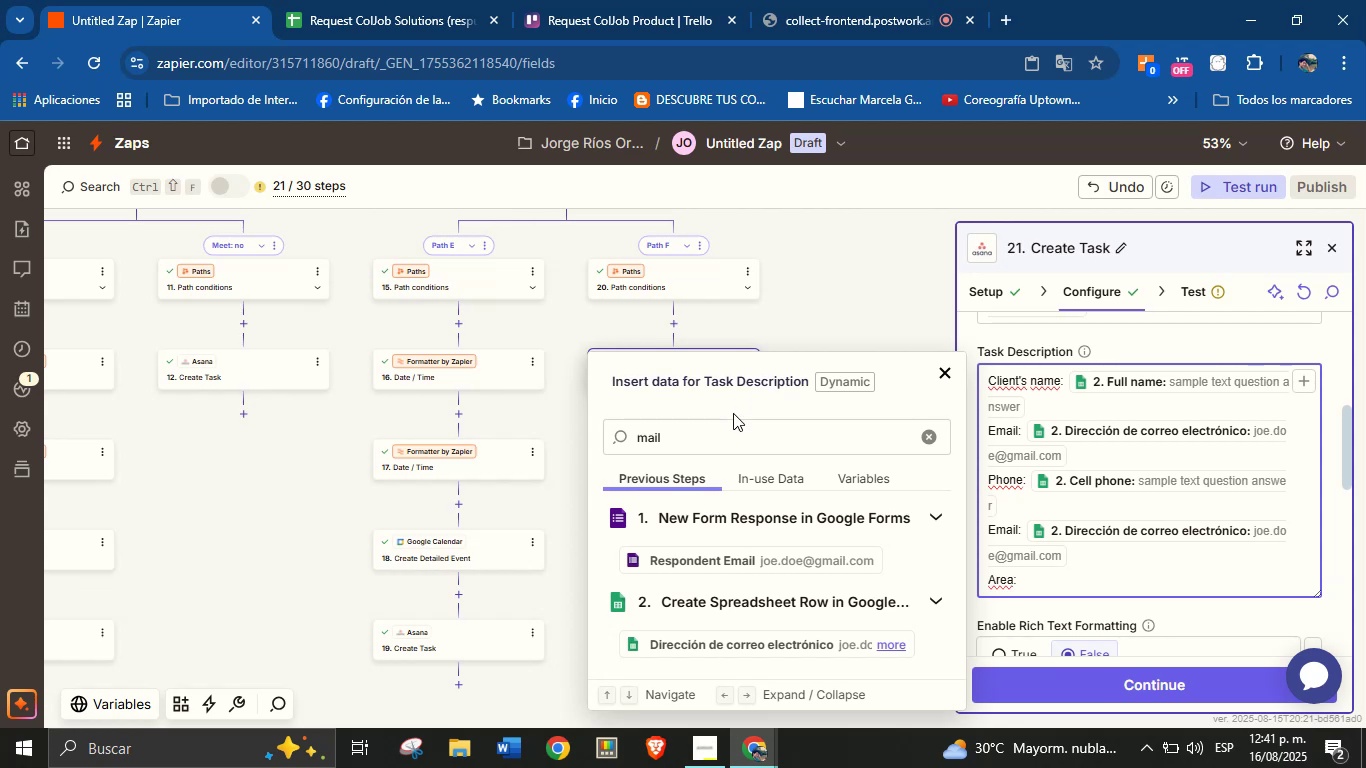 
double_click([733, 423])
 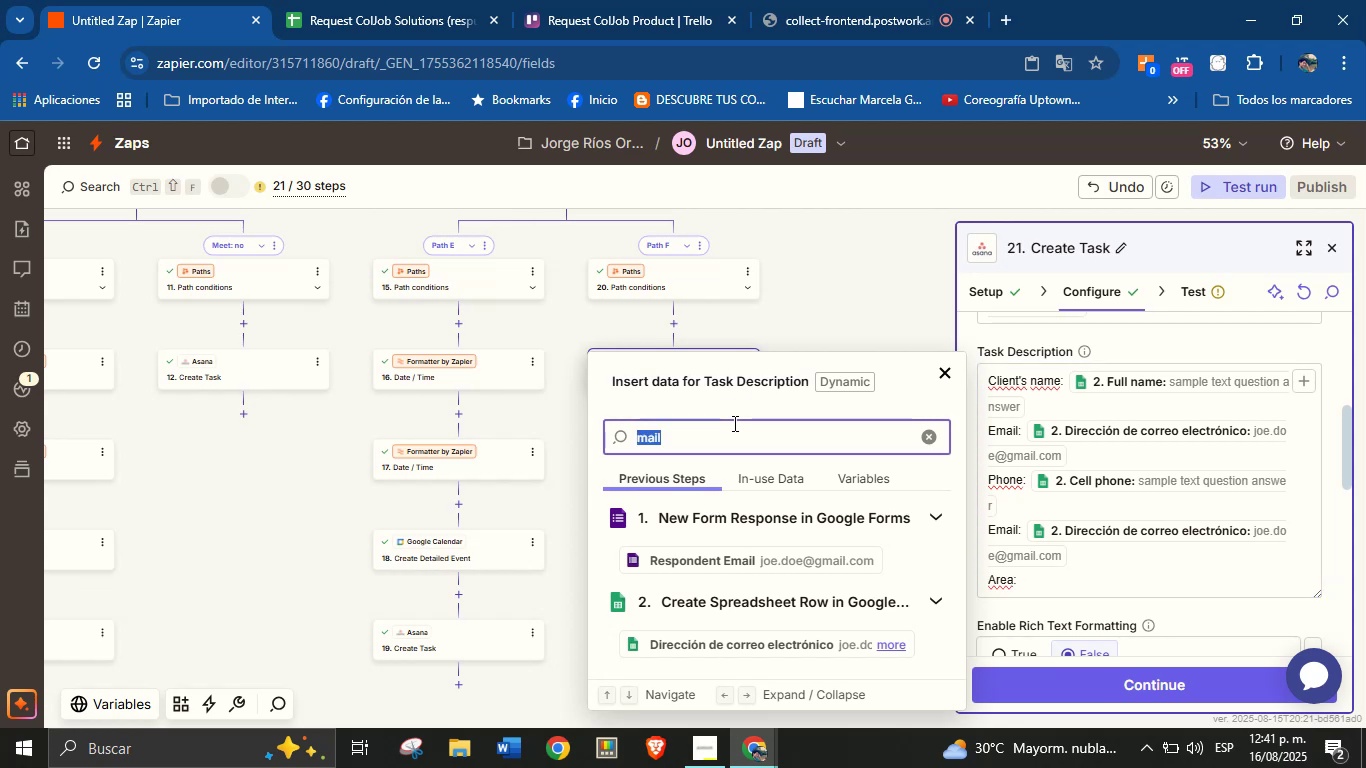 
type(area)
 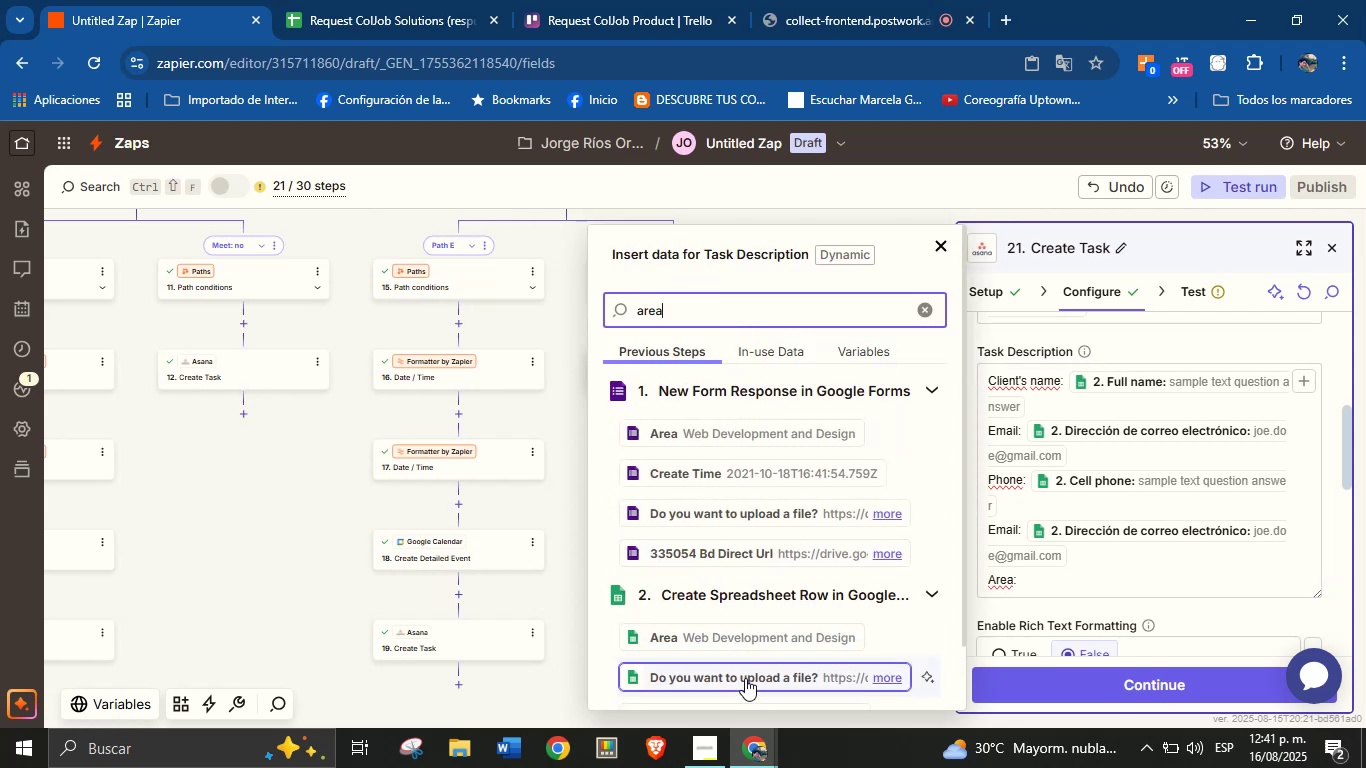 
left_click([745, 638])
 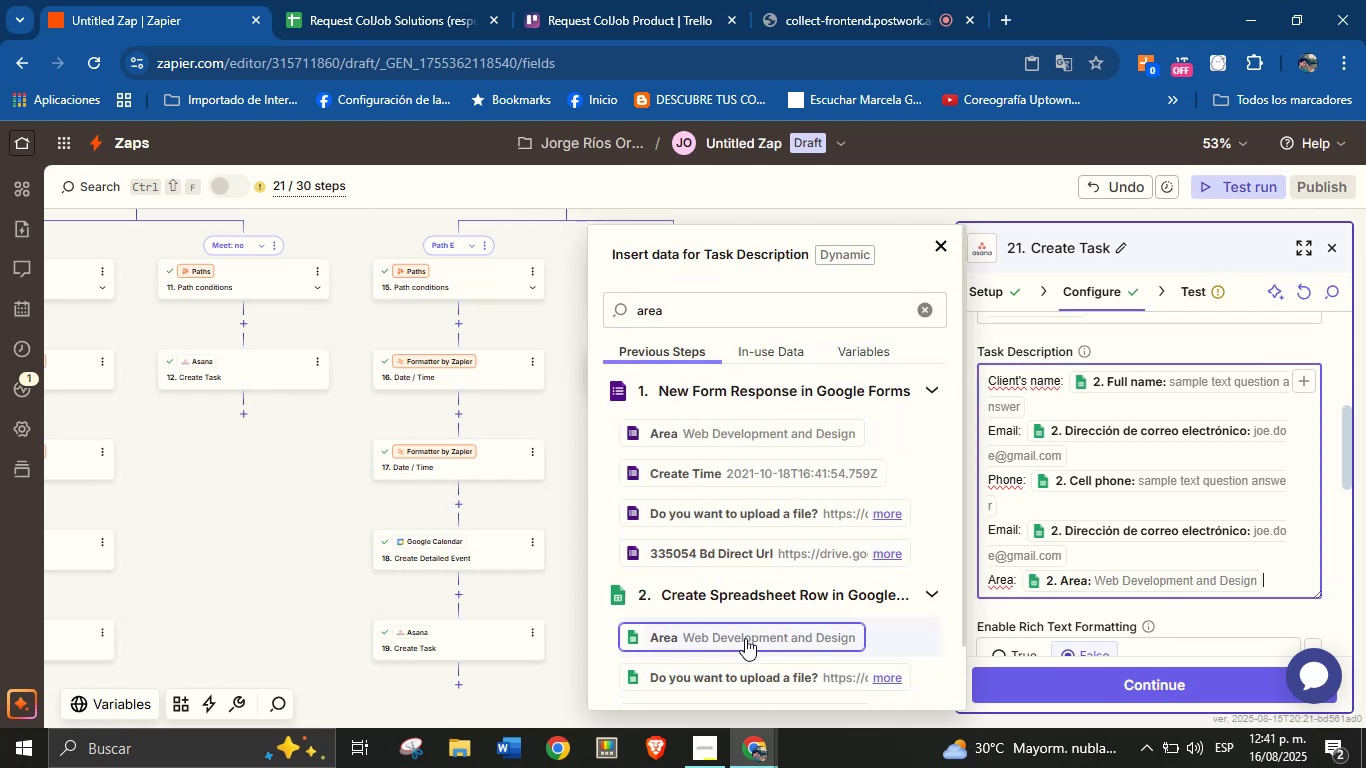 
key(Enter)
 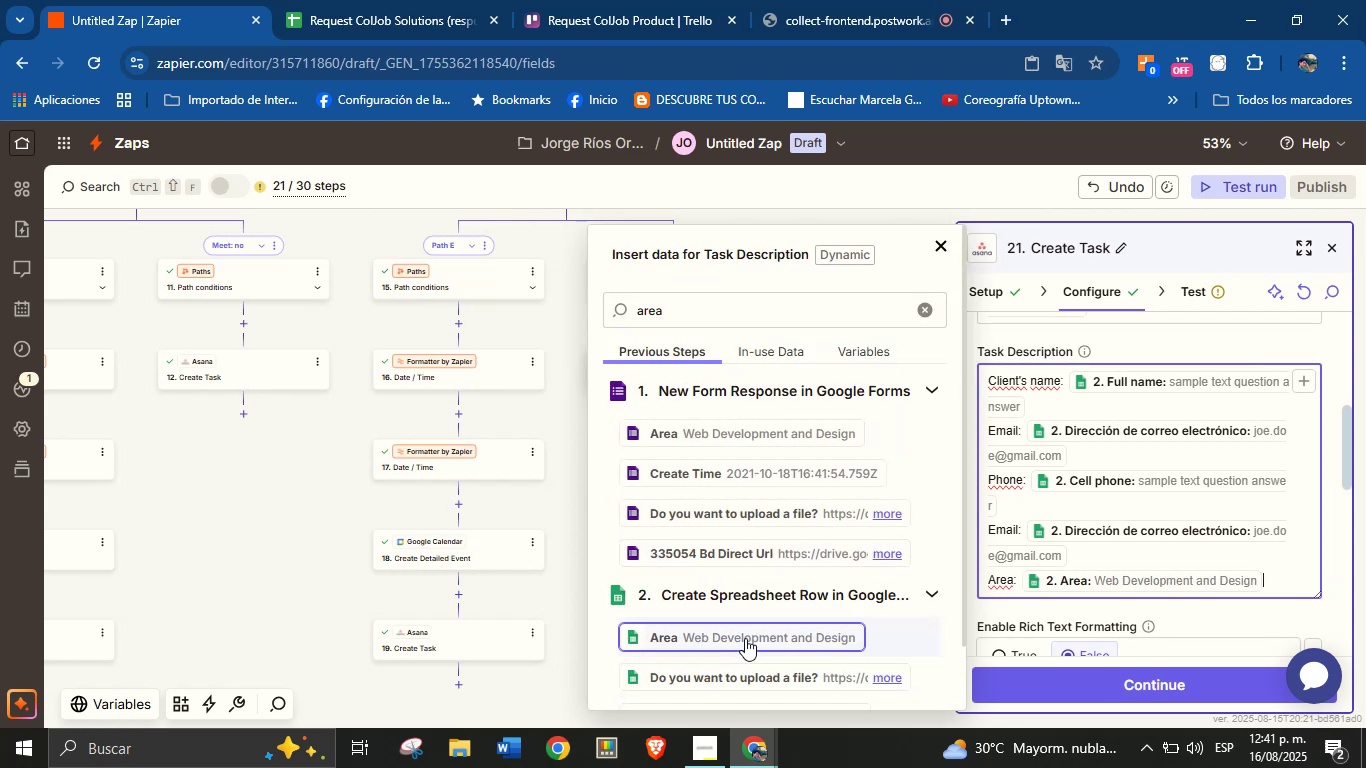 
type(Description> )
 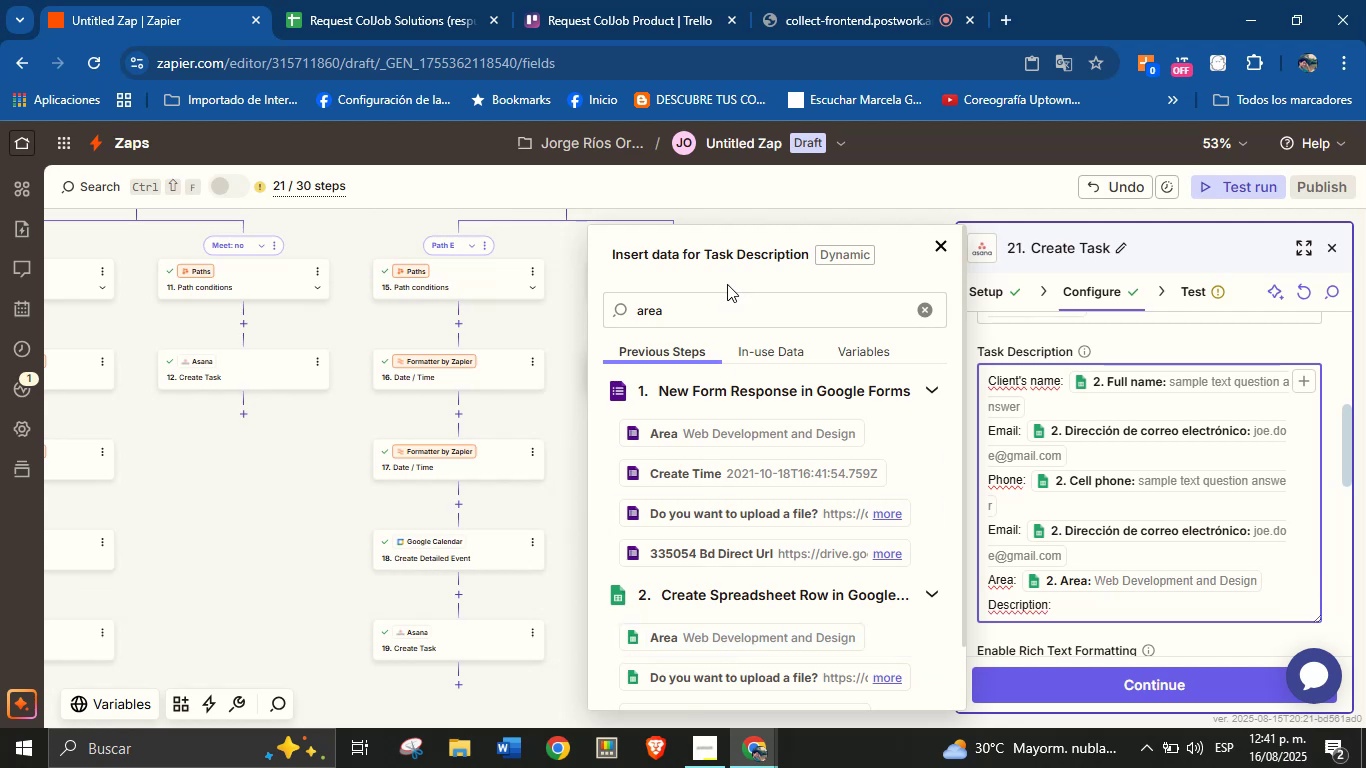 
double_click([722, 310])
 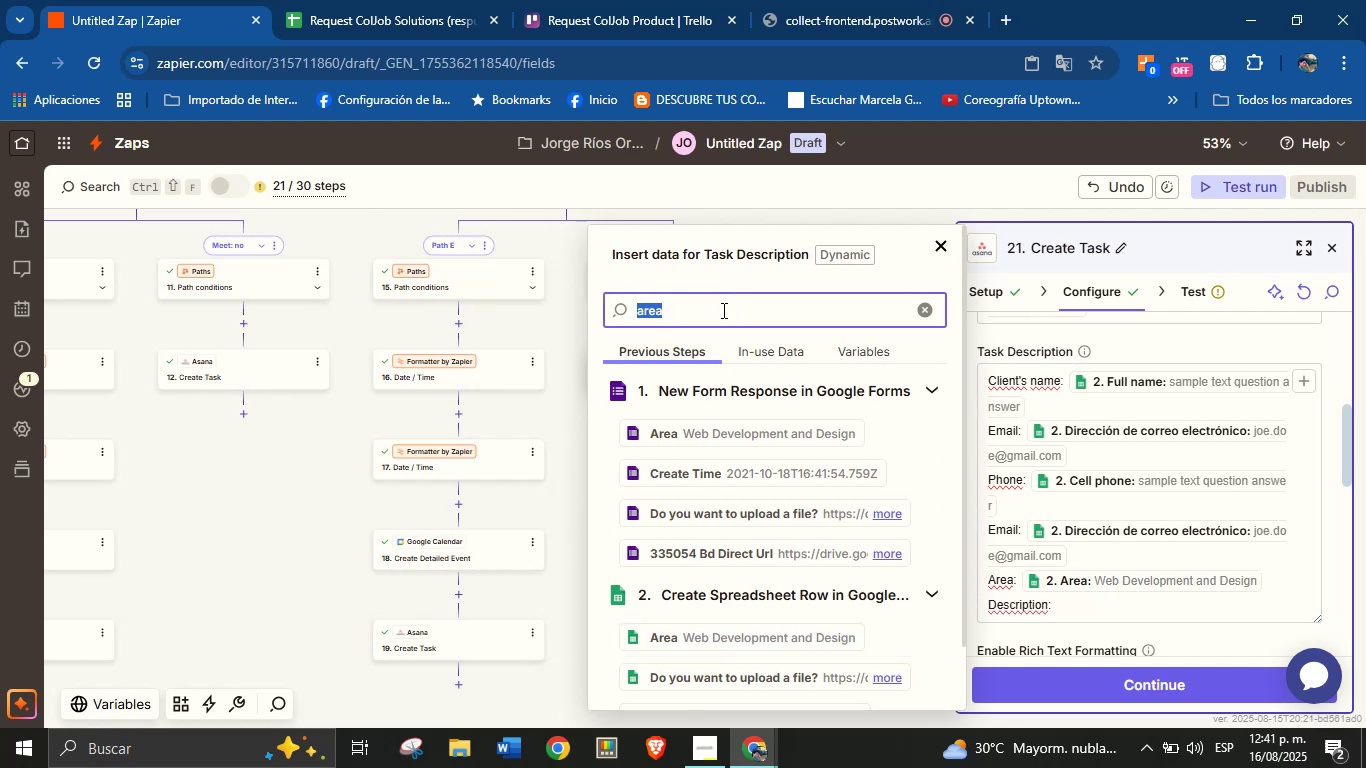 
type(desc)
 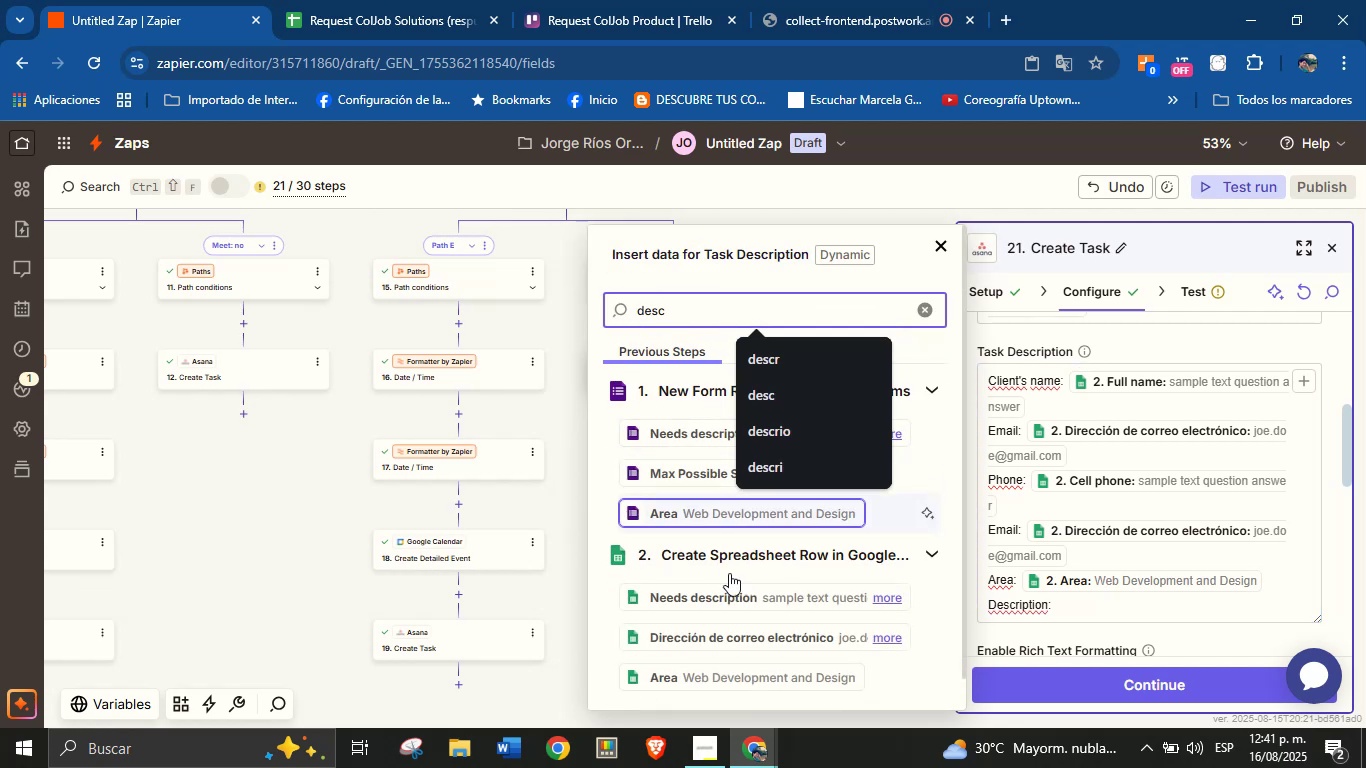 
scroll: coordinate [732, 594], scroll_direction: up, amount: 1.0
 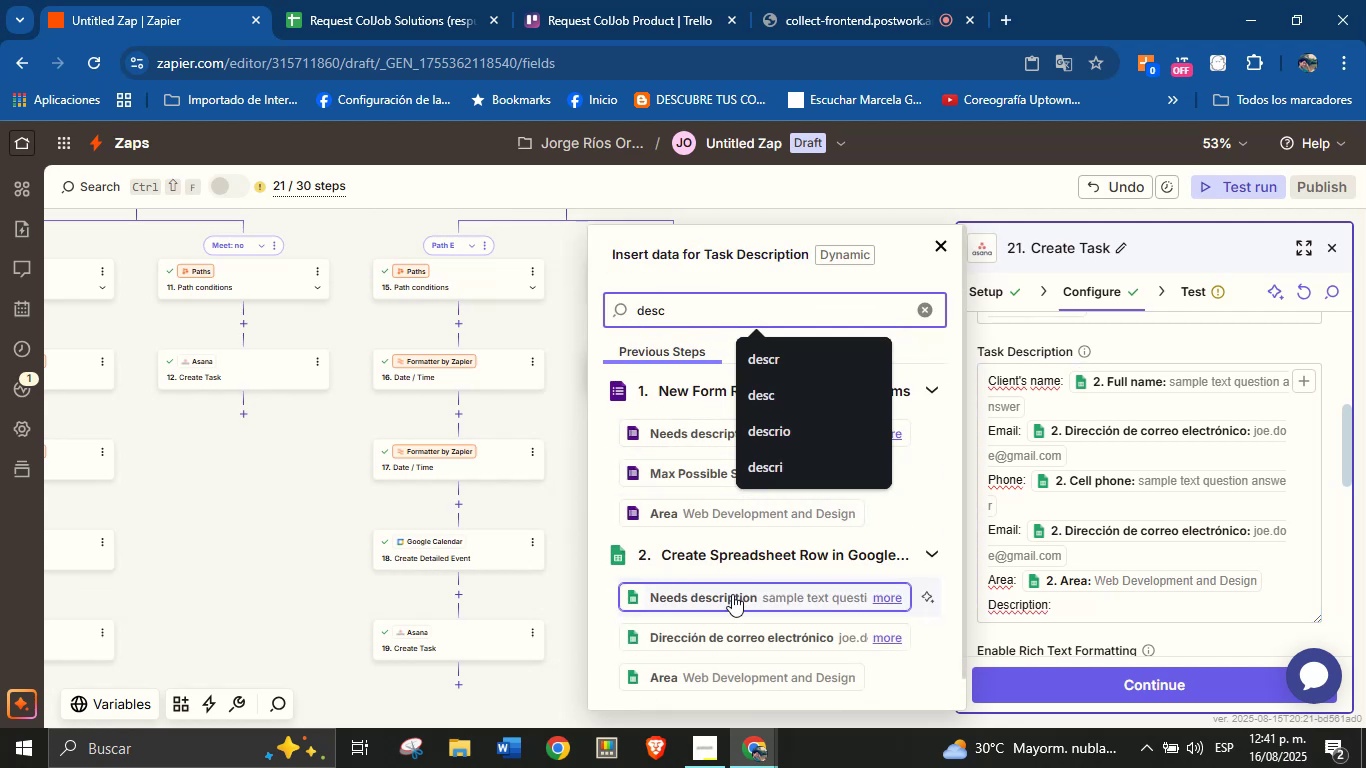 
left_click([732, 594])
 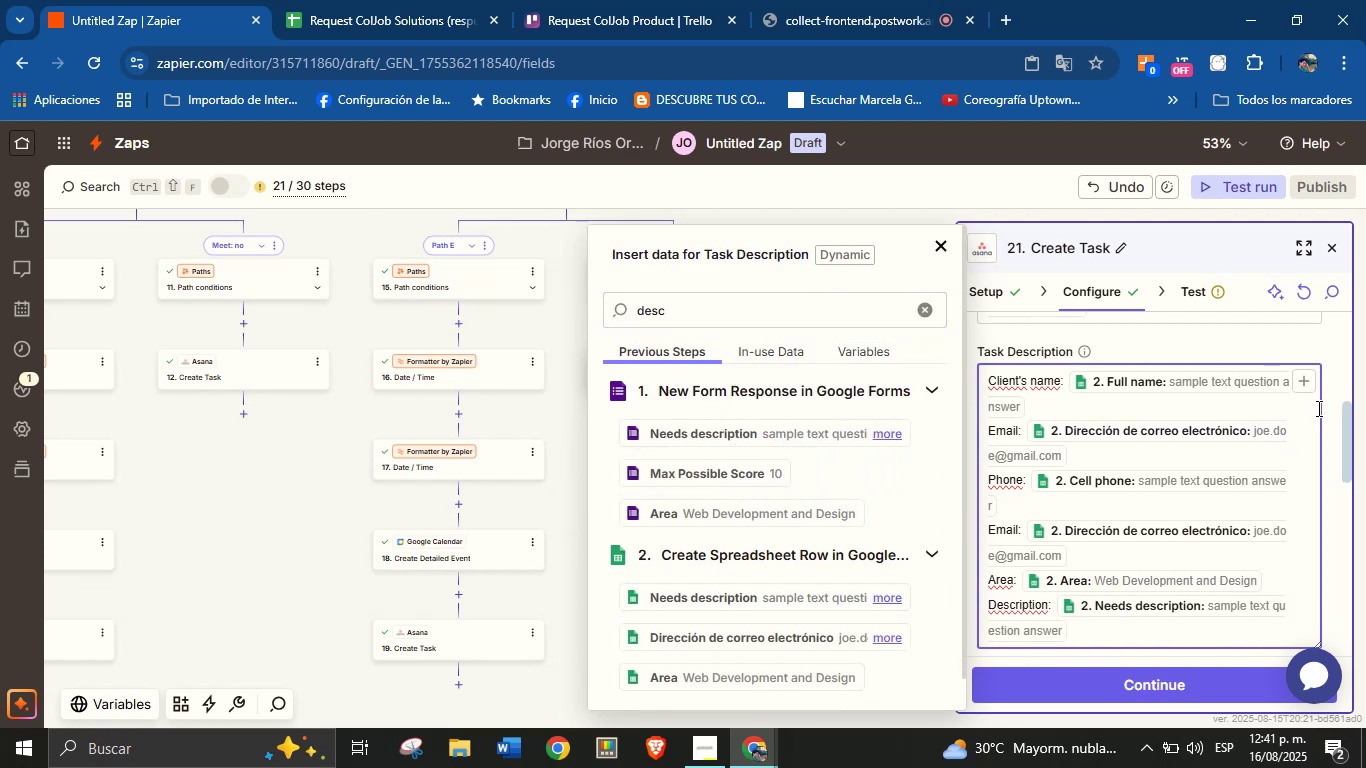 
left_click([1327, 371])
 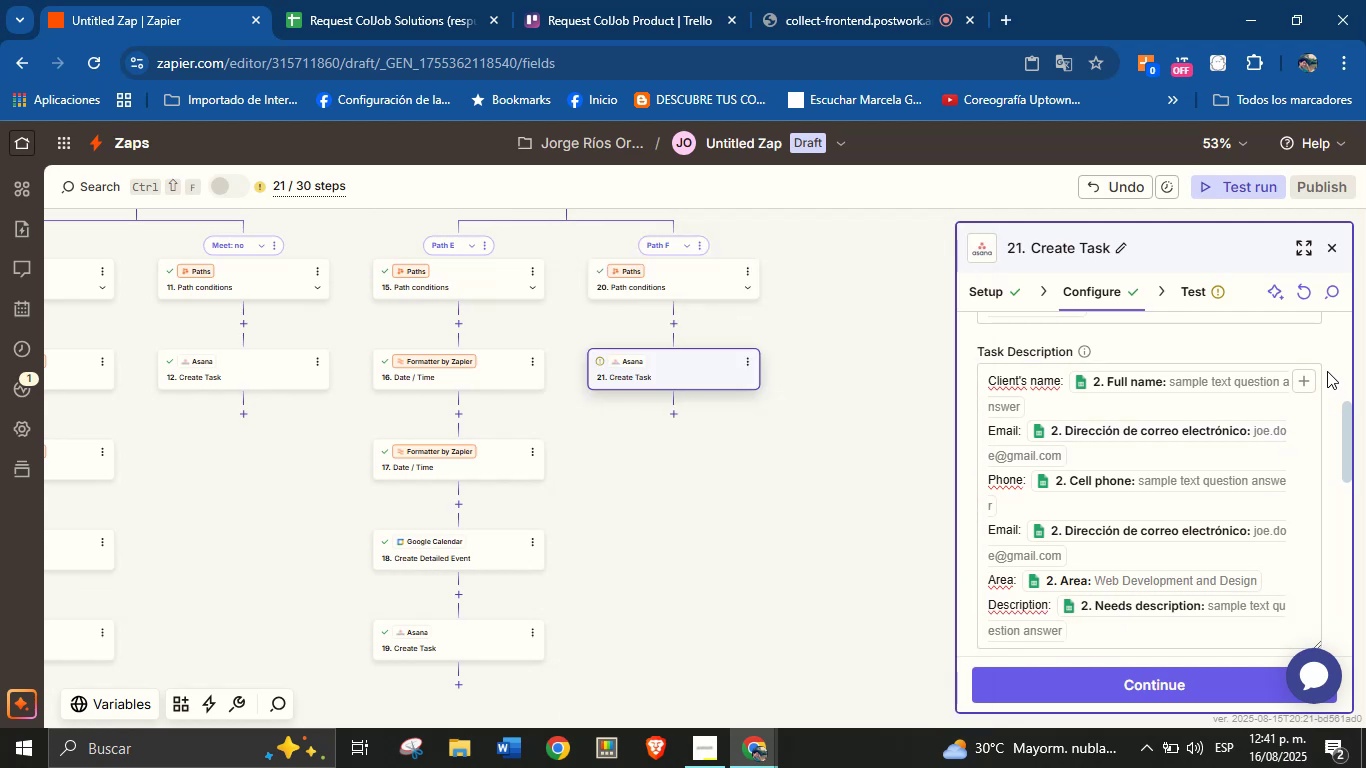 
scroll: coordinate [1327, 371], scroll_direction: up, amount: 1.0
 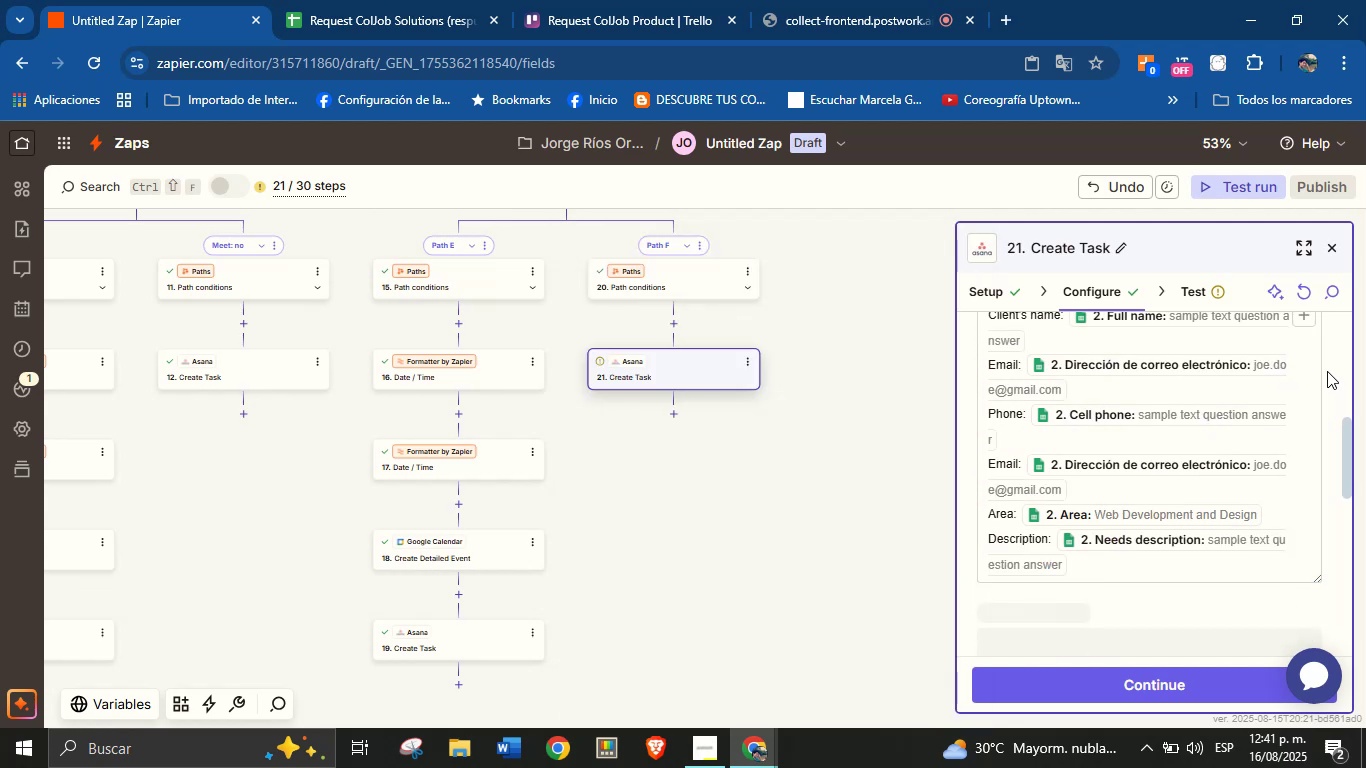 
scroll: coordinate [1251, 456], scroll_direction: down, amount: 2.0
 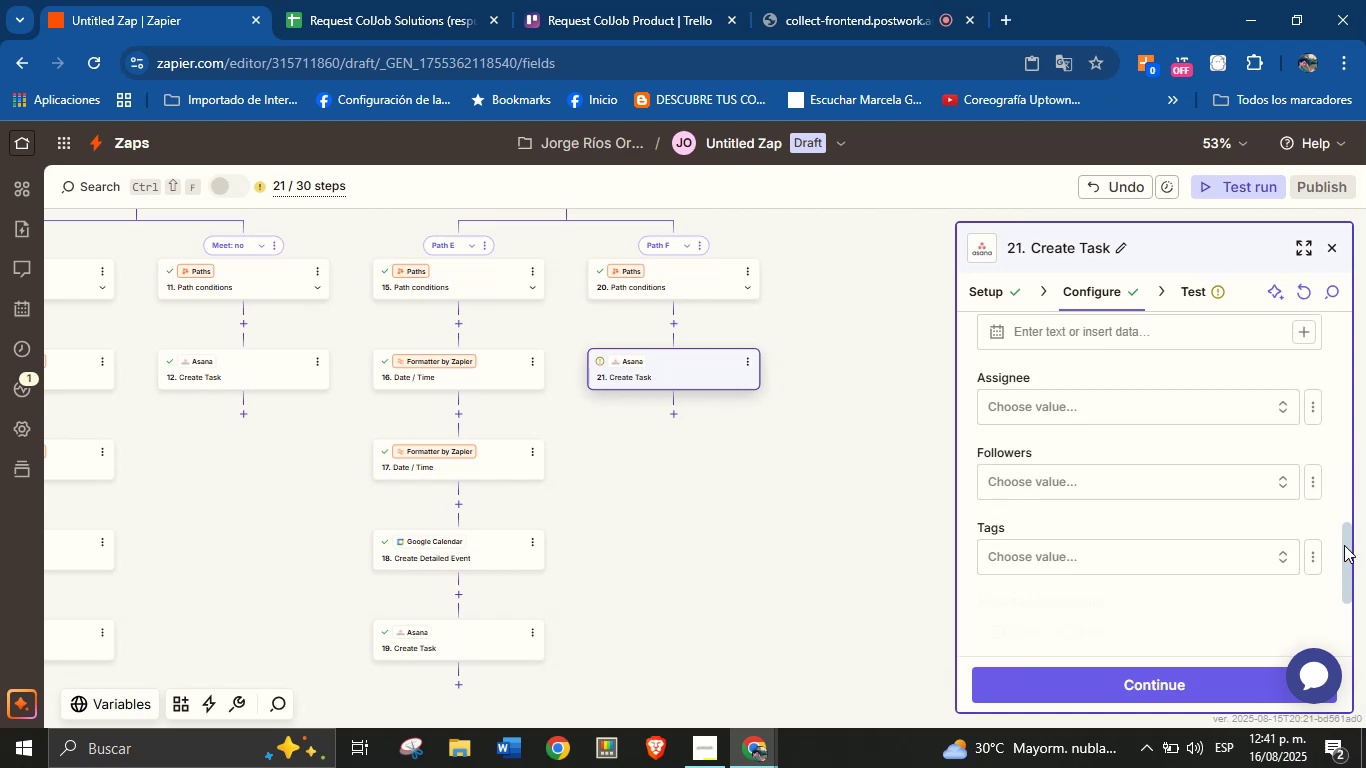 
left_click([1180, 696])
 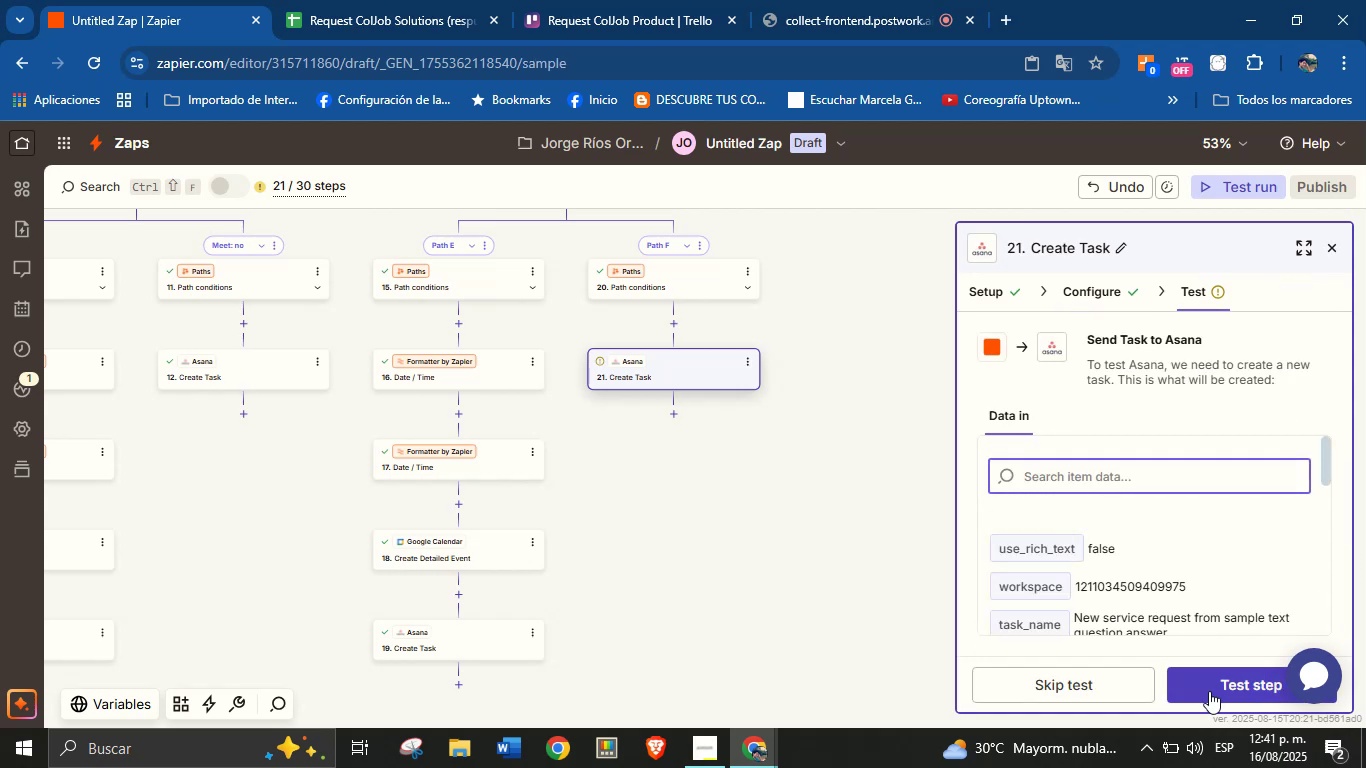 
left_click([1210, 692])
 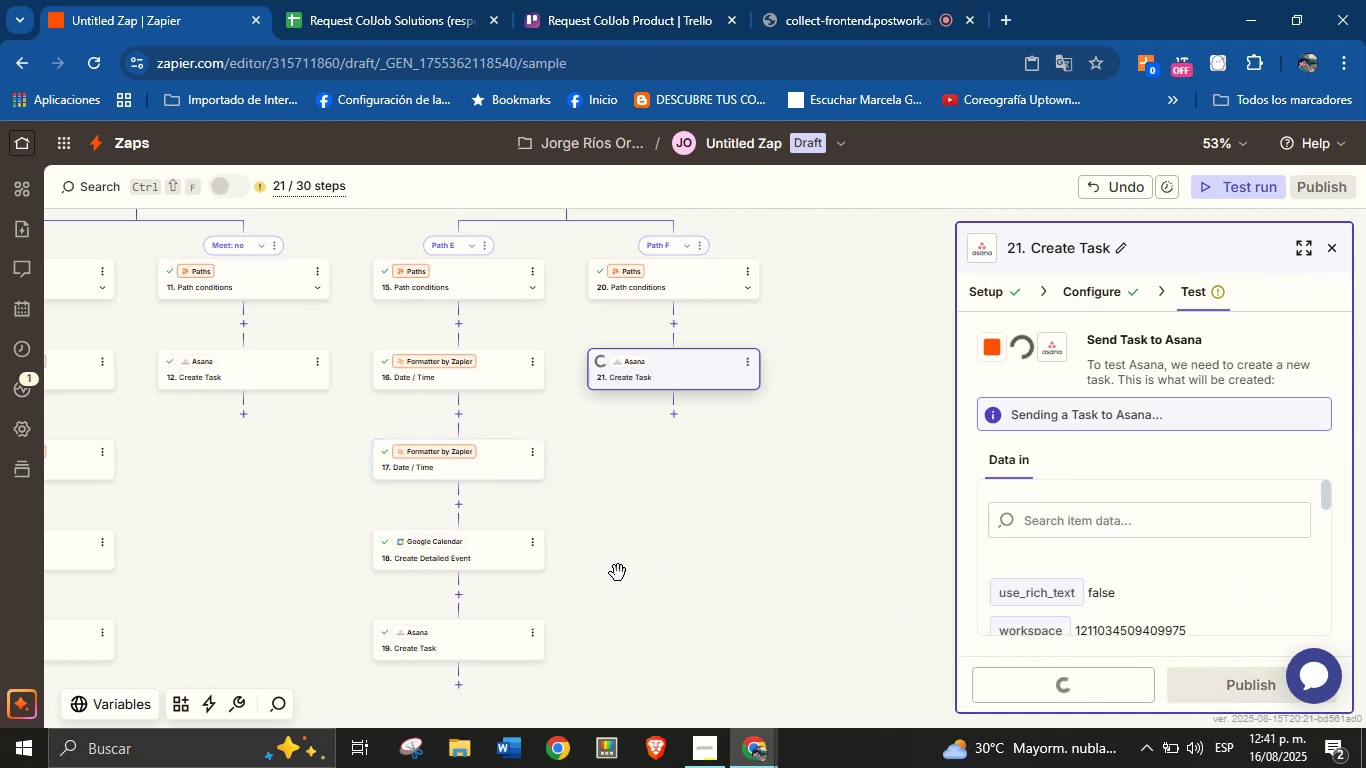 
wait(10.51)
 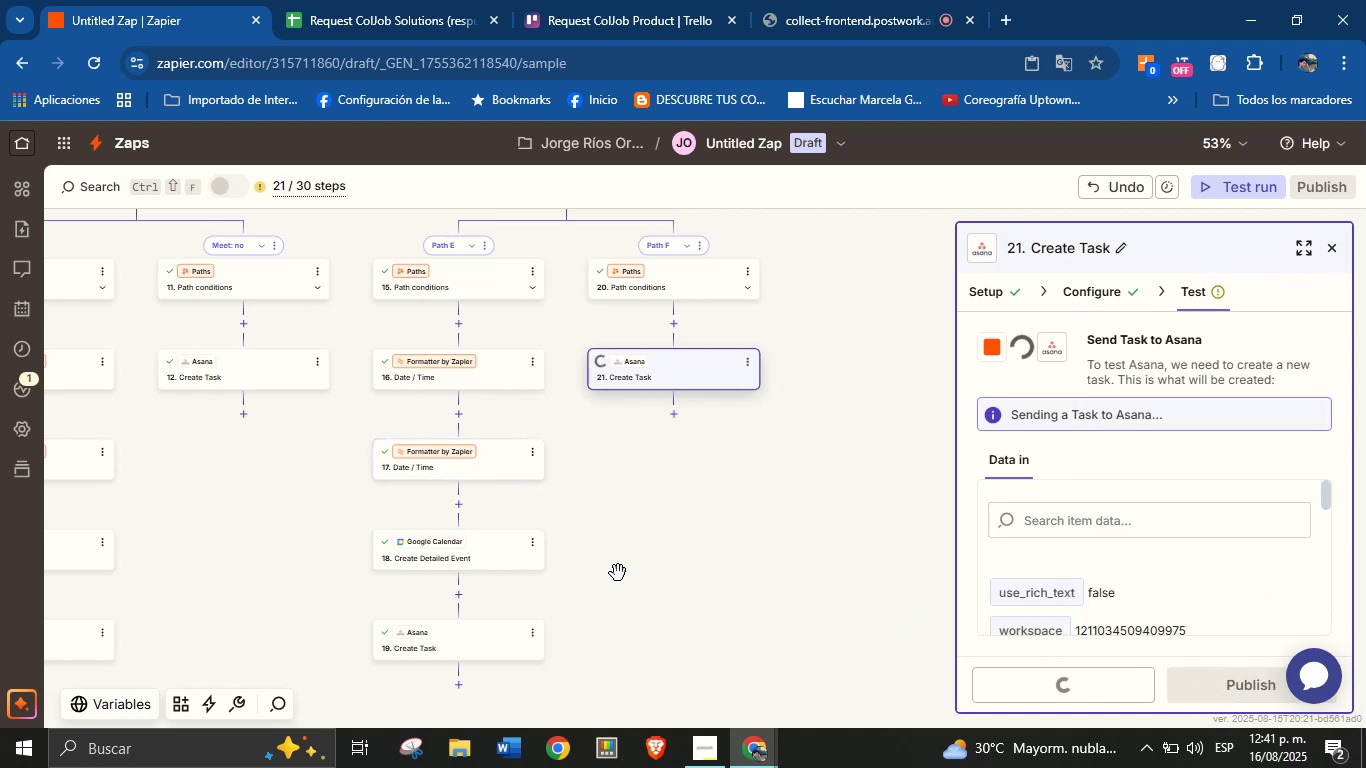 
left_click([678, 414])
 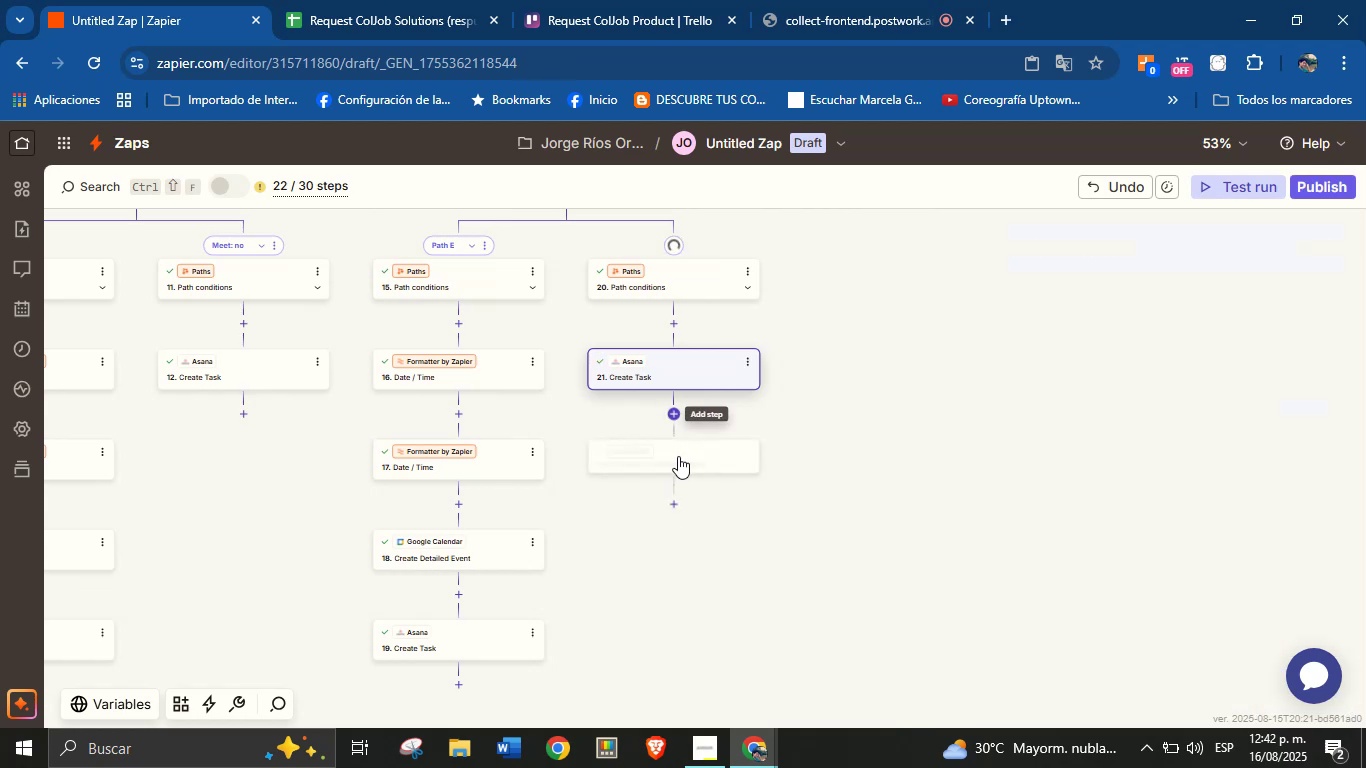 
mouse_move([672, 481])
 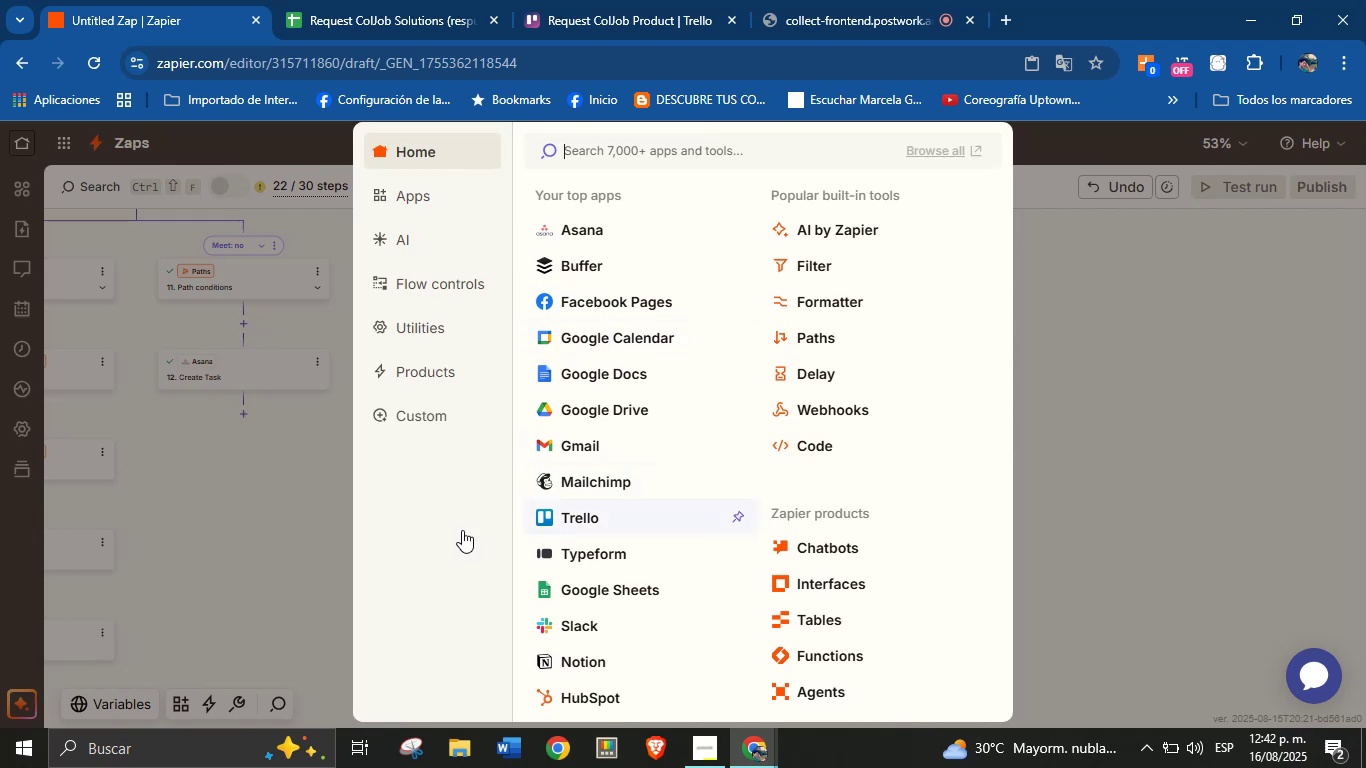 
left_click([326, 529])
 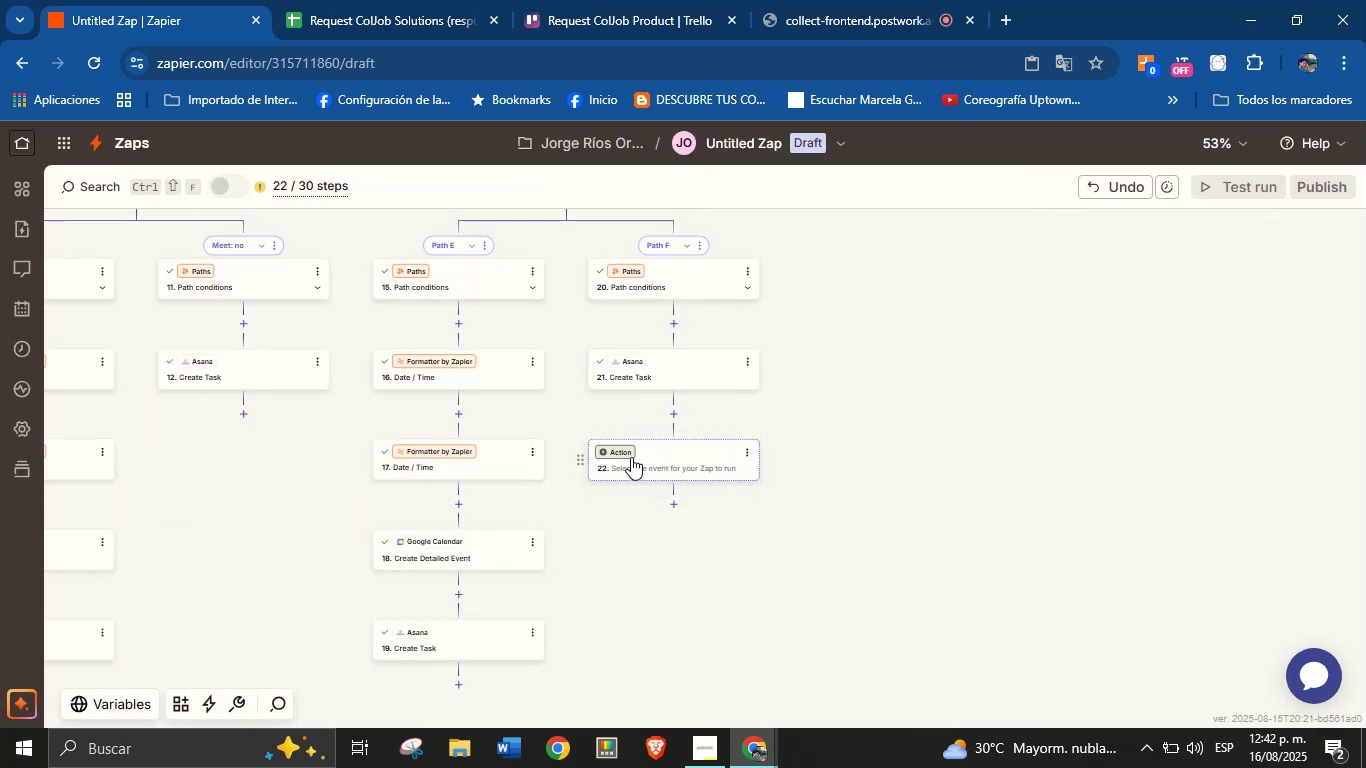 
left_click([616, 451])
 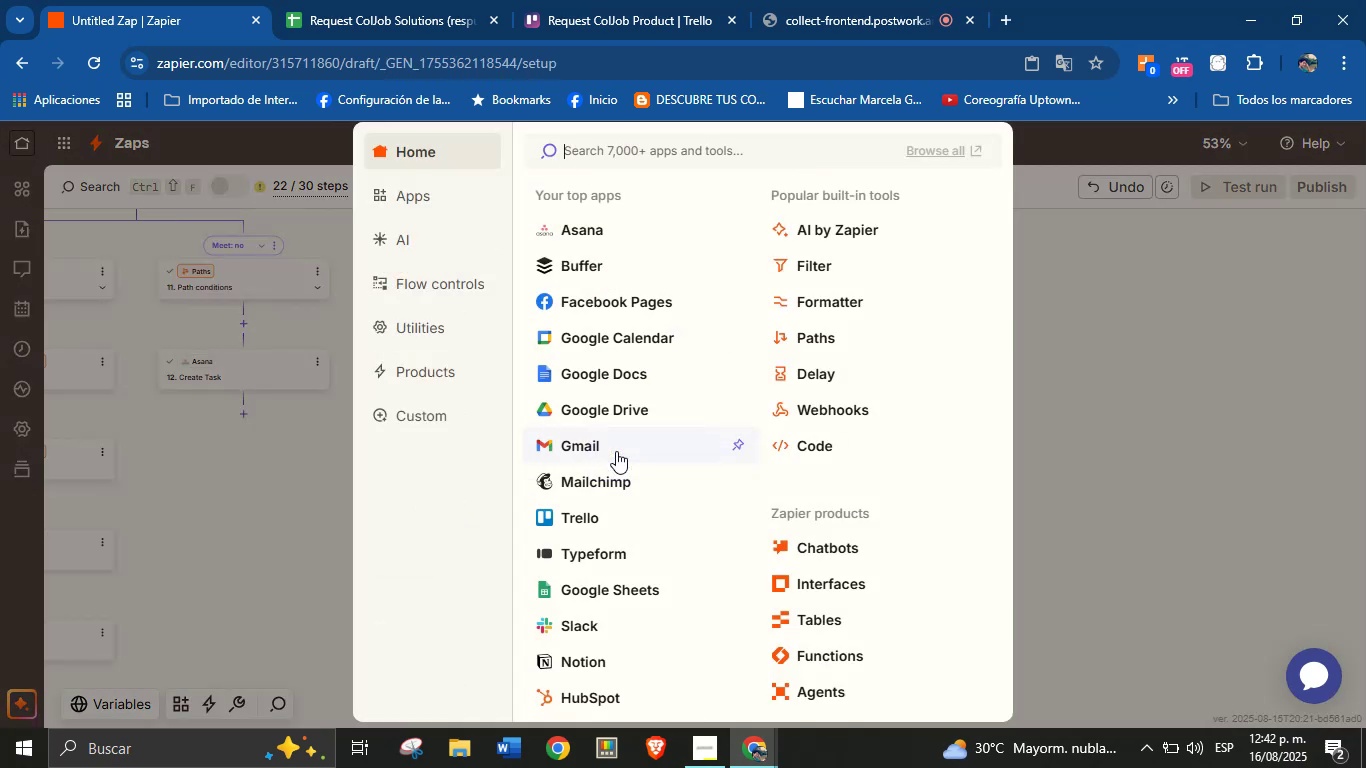 
left_click([616, 451])
 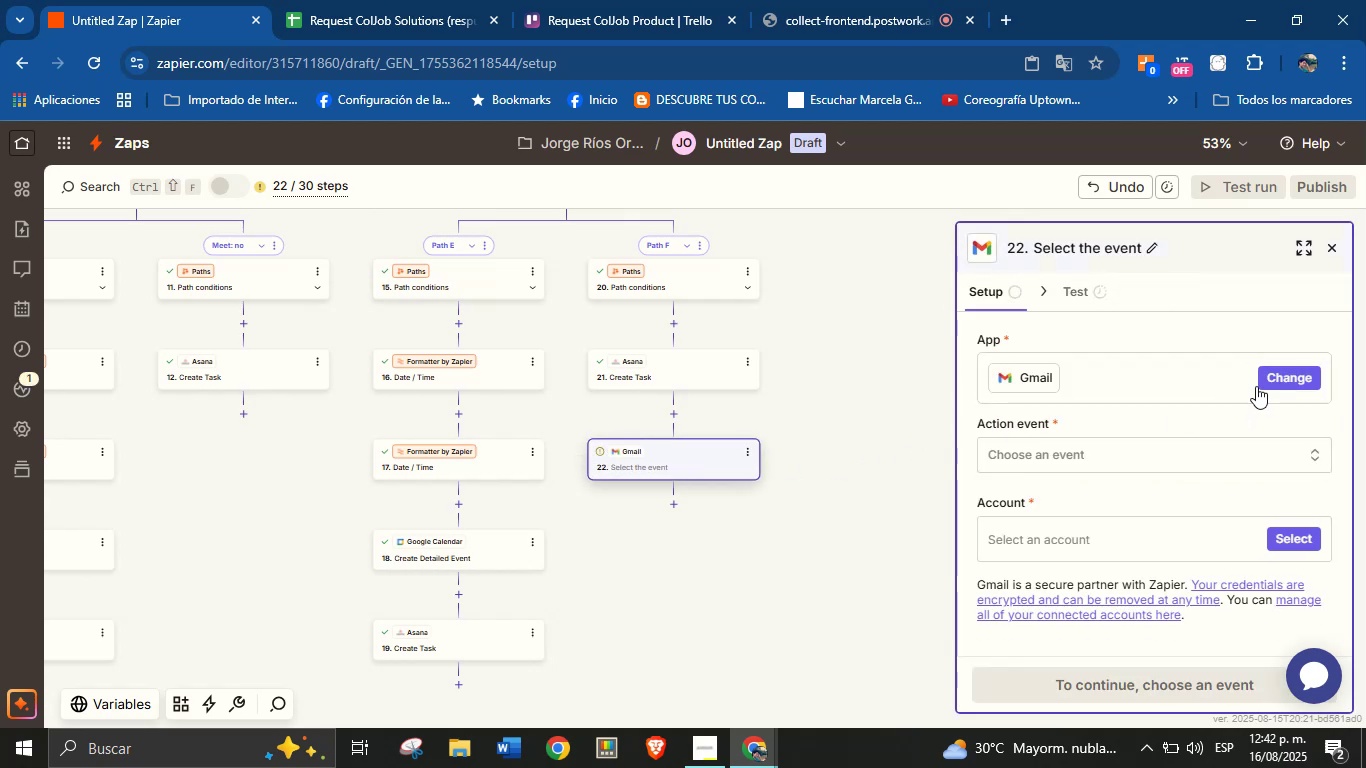 
left_click([1206, 461])
 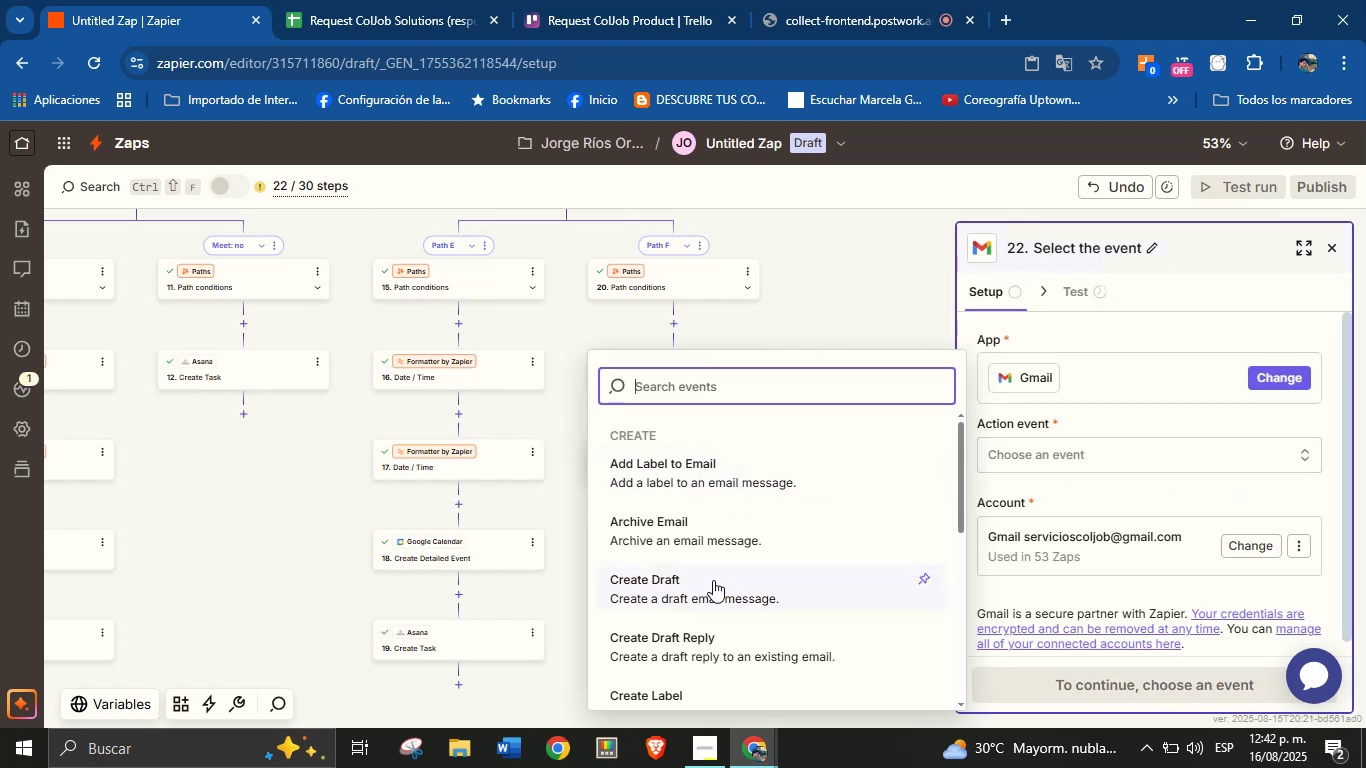 
type(send)
 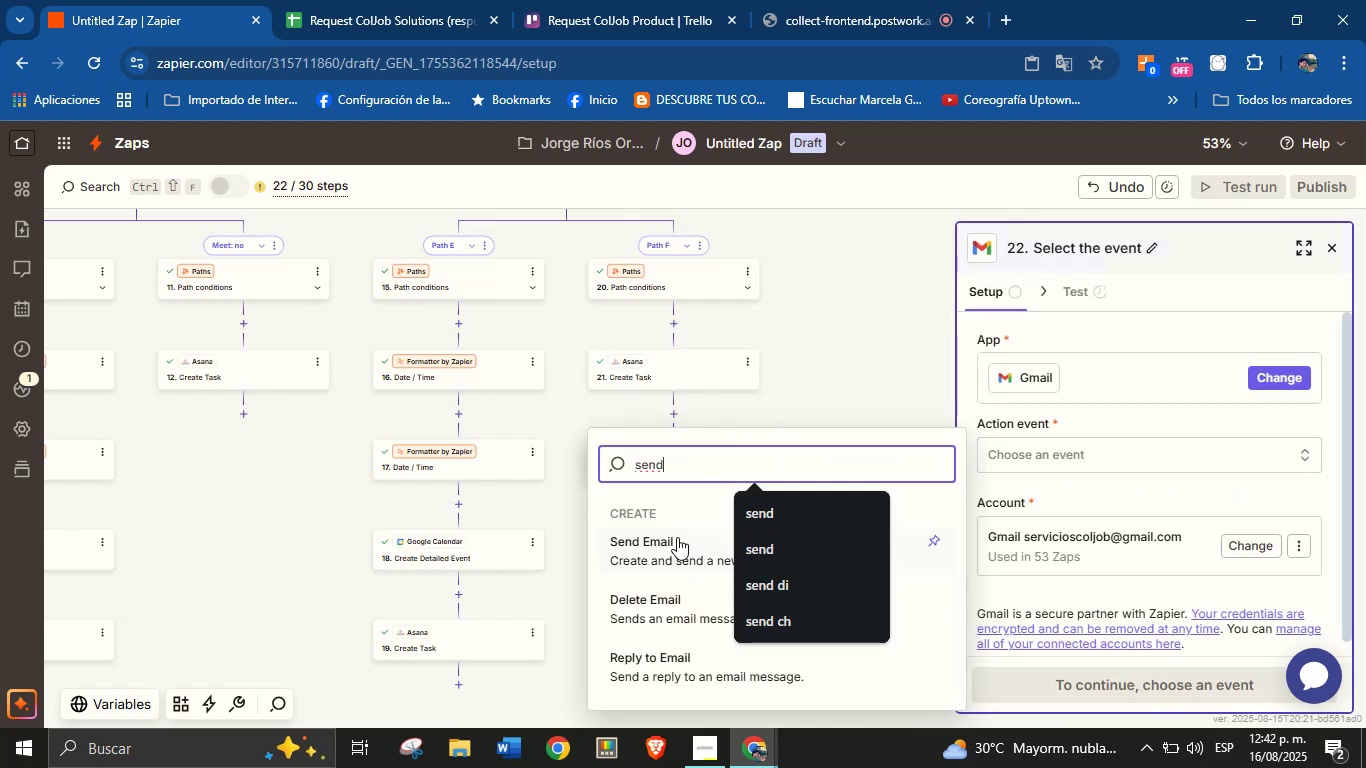 
left_click([672, 551])
 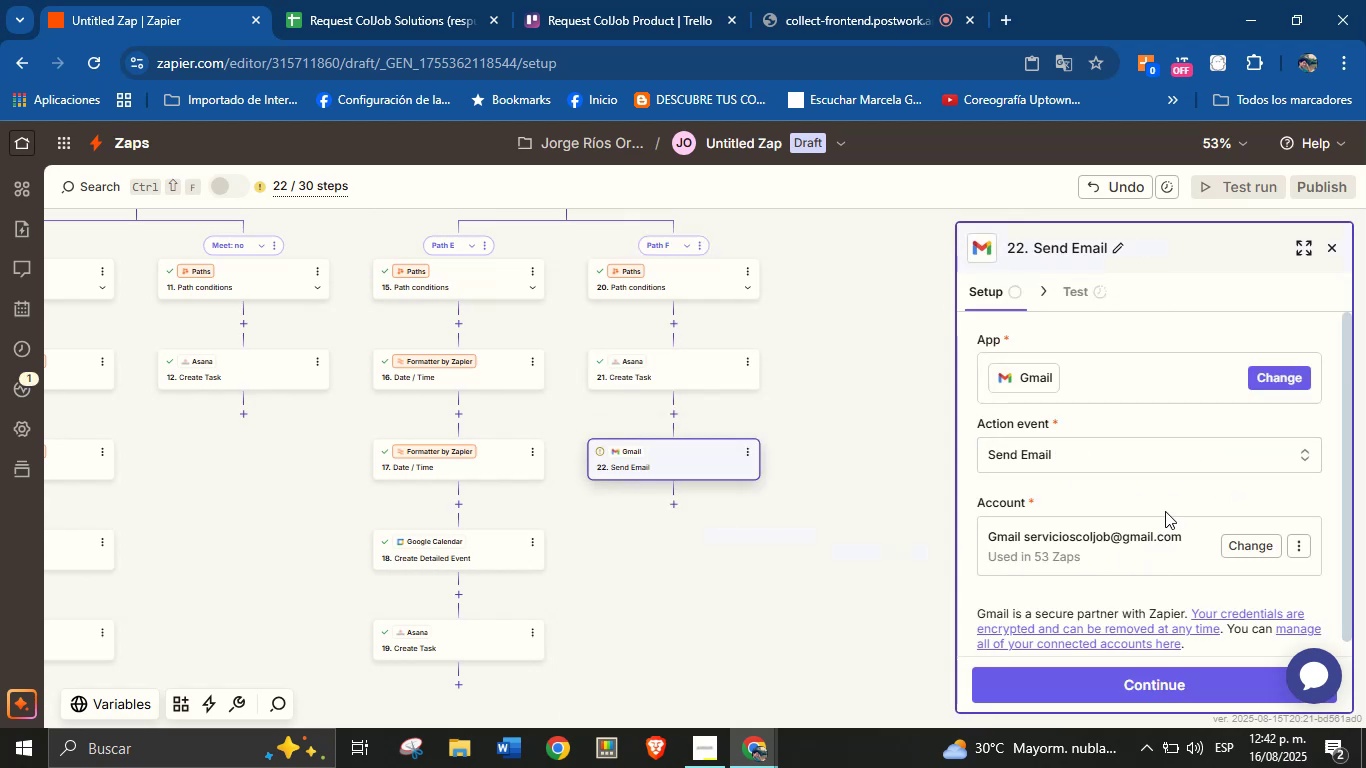 
left_click([1172, 495])
 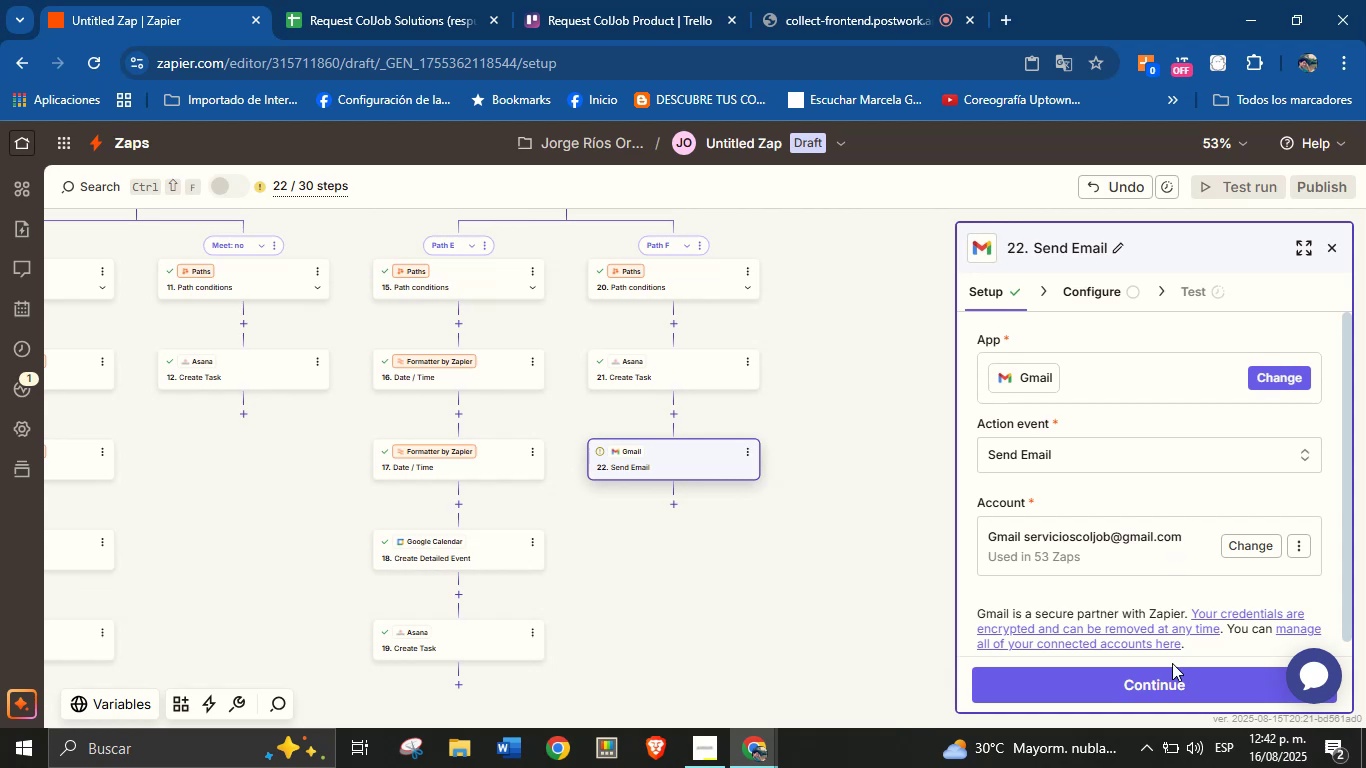 
left_click([1172, 680])
 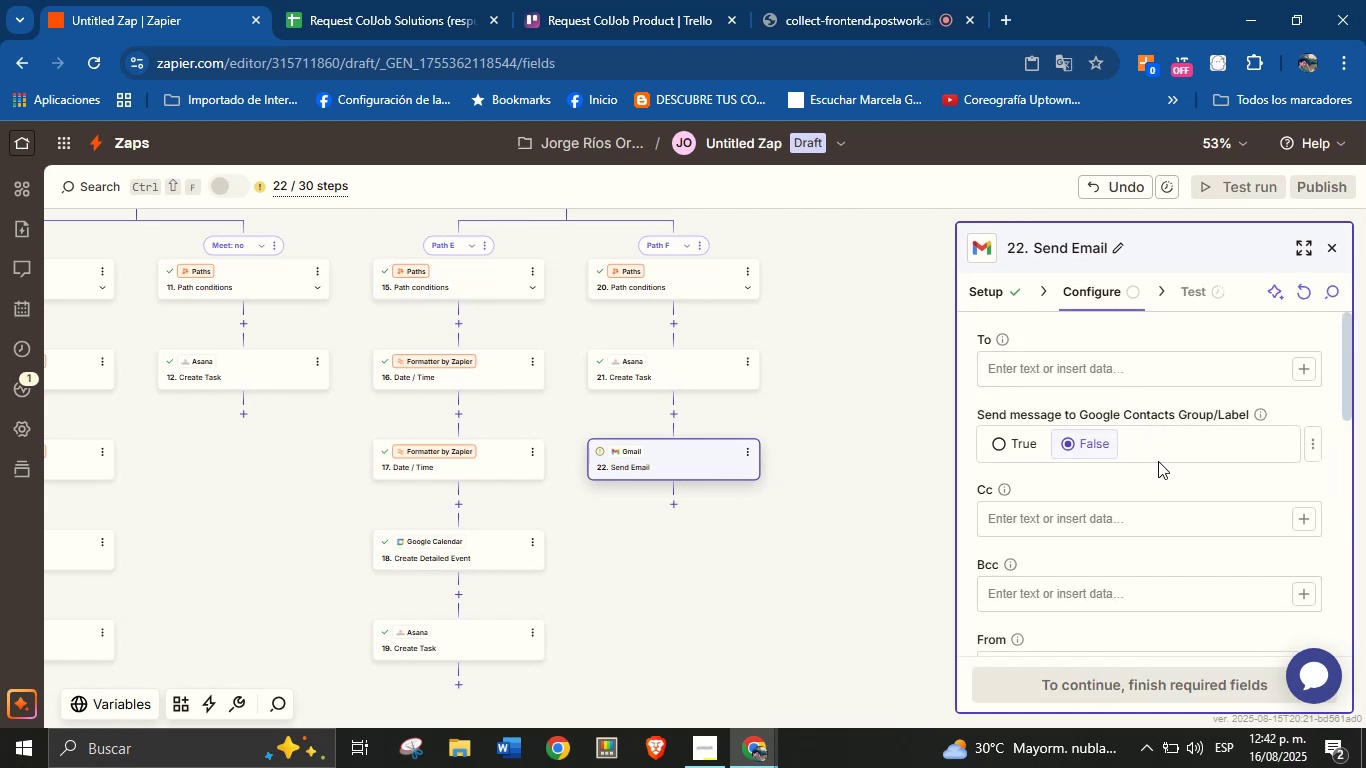 
wait(5.16)
 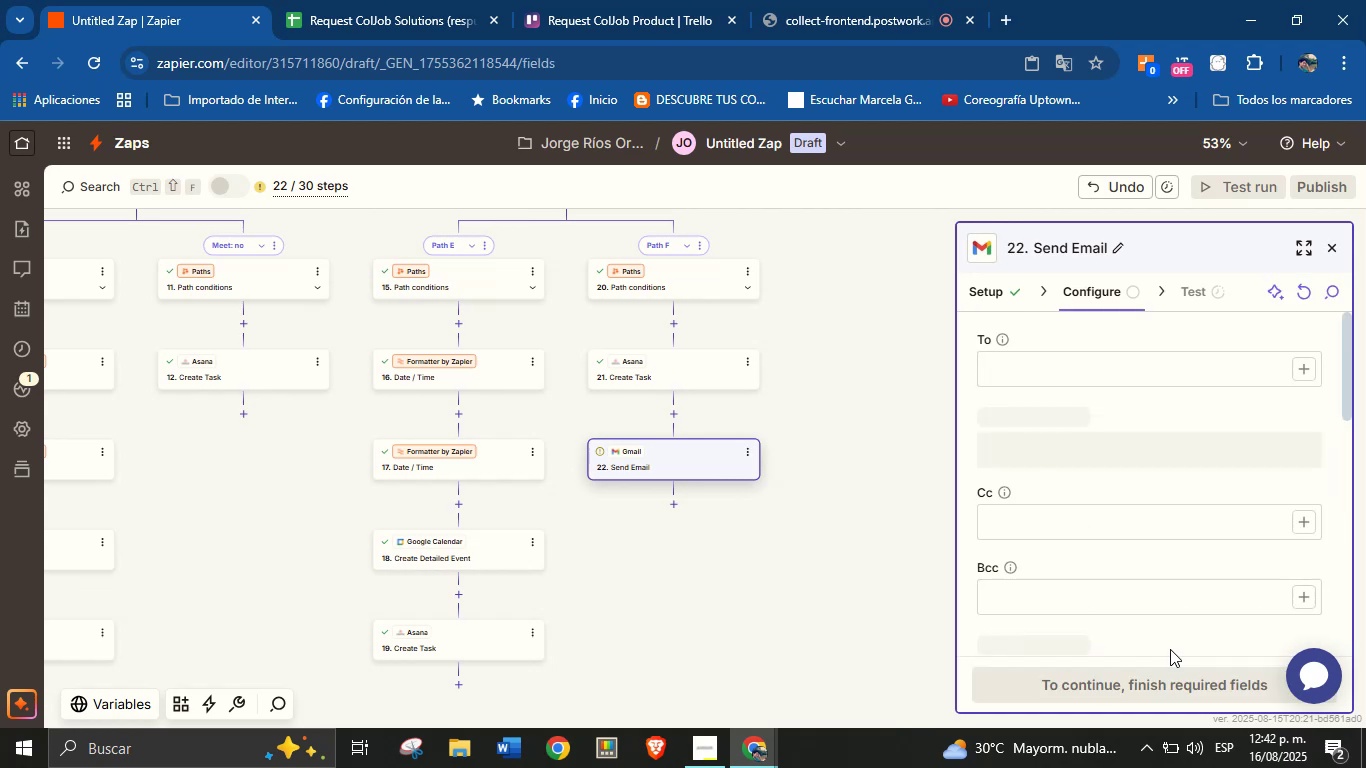 
left_click([1302, 364])
 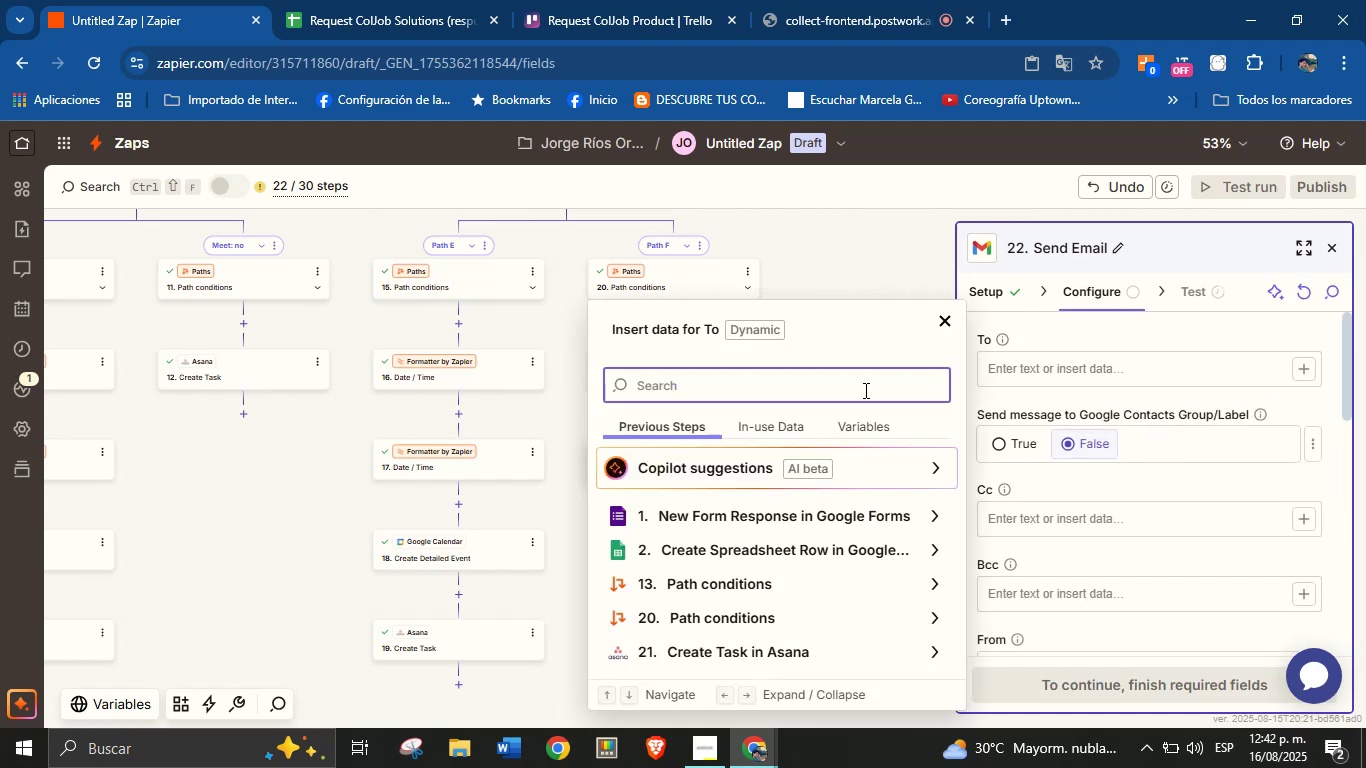 
type(em)
 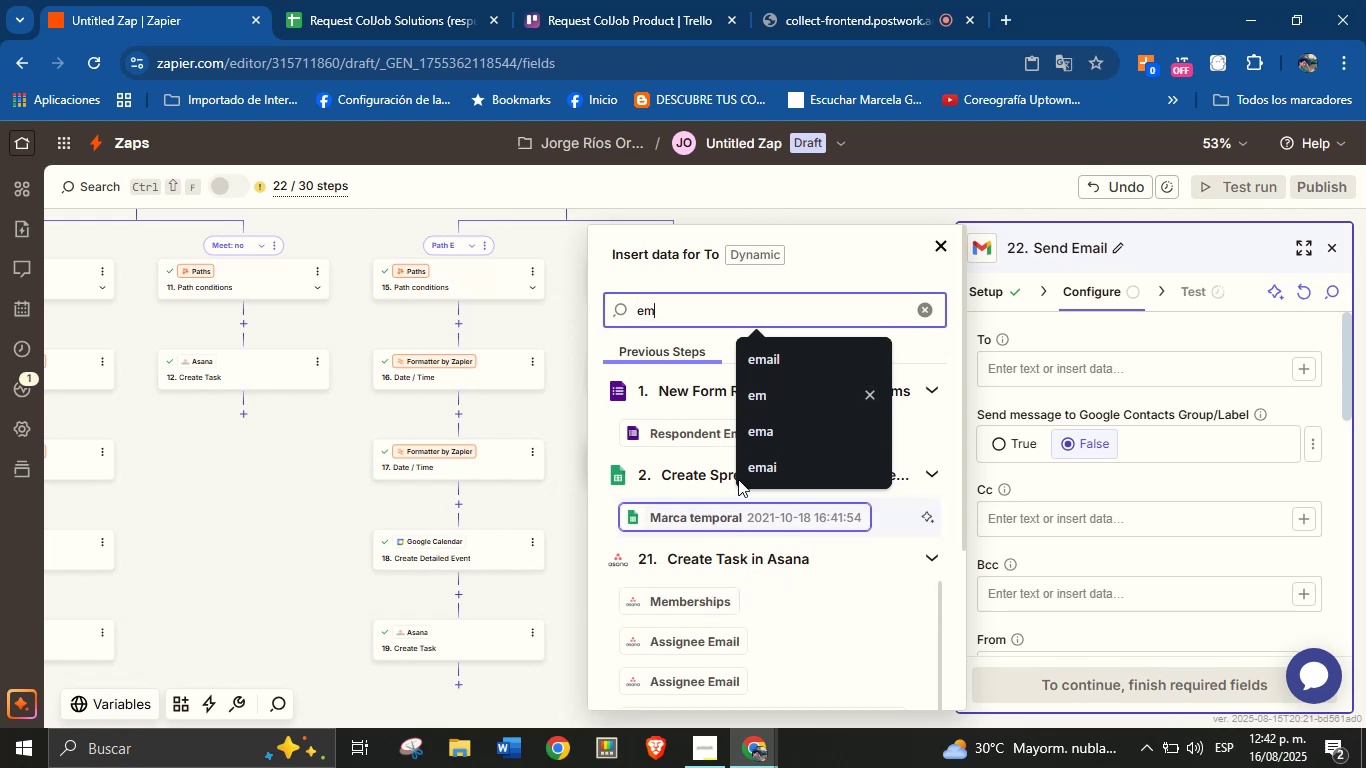 
double_click([711, 311])
 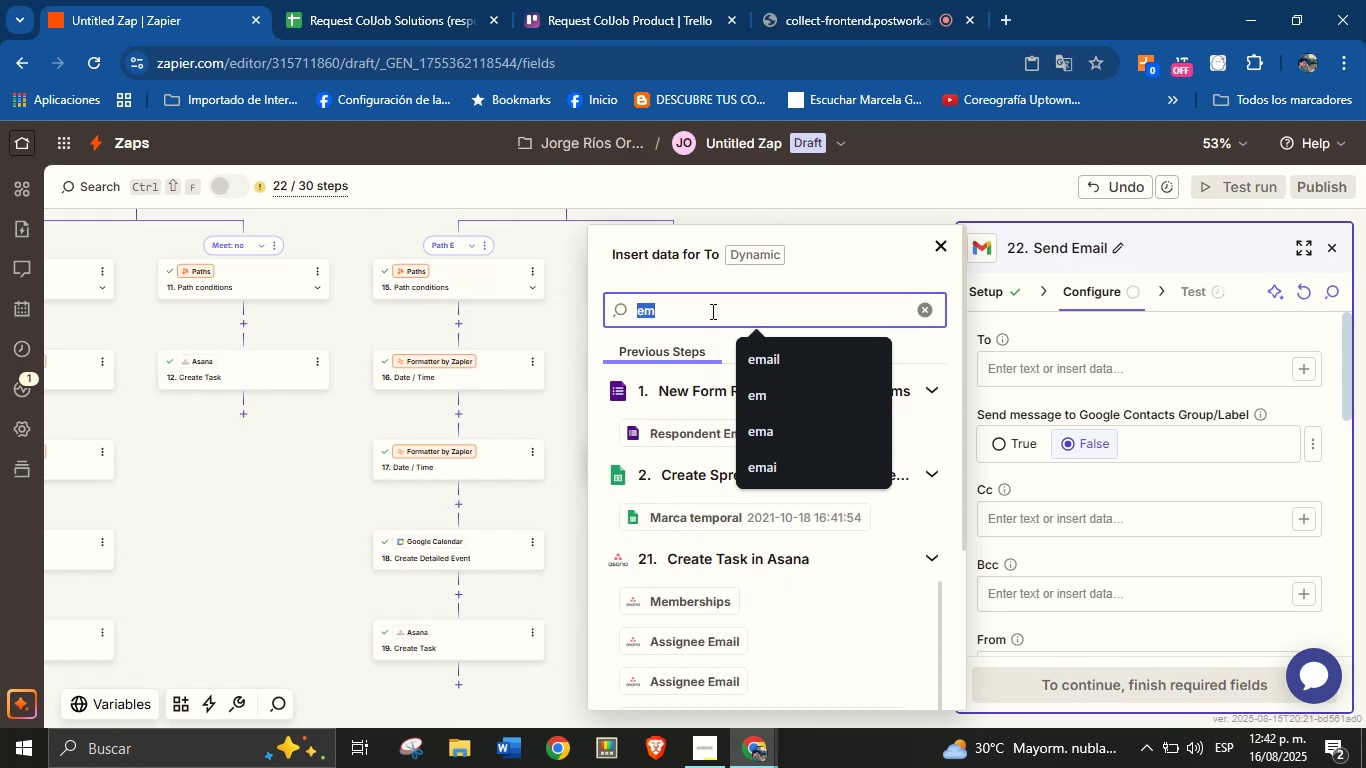 
type(mai)
 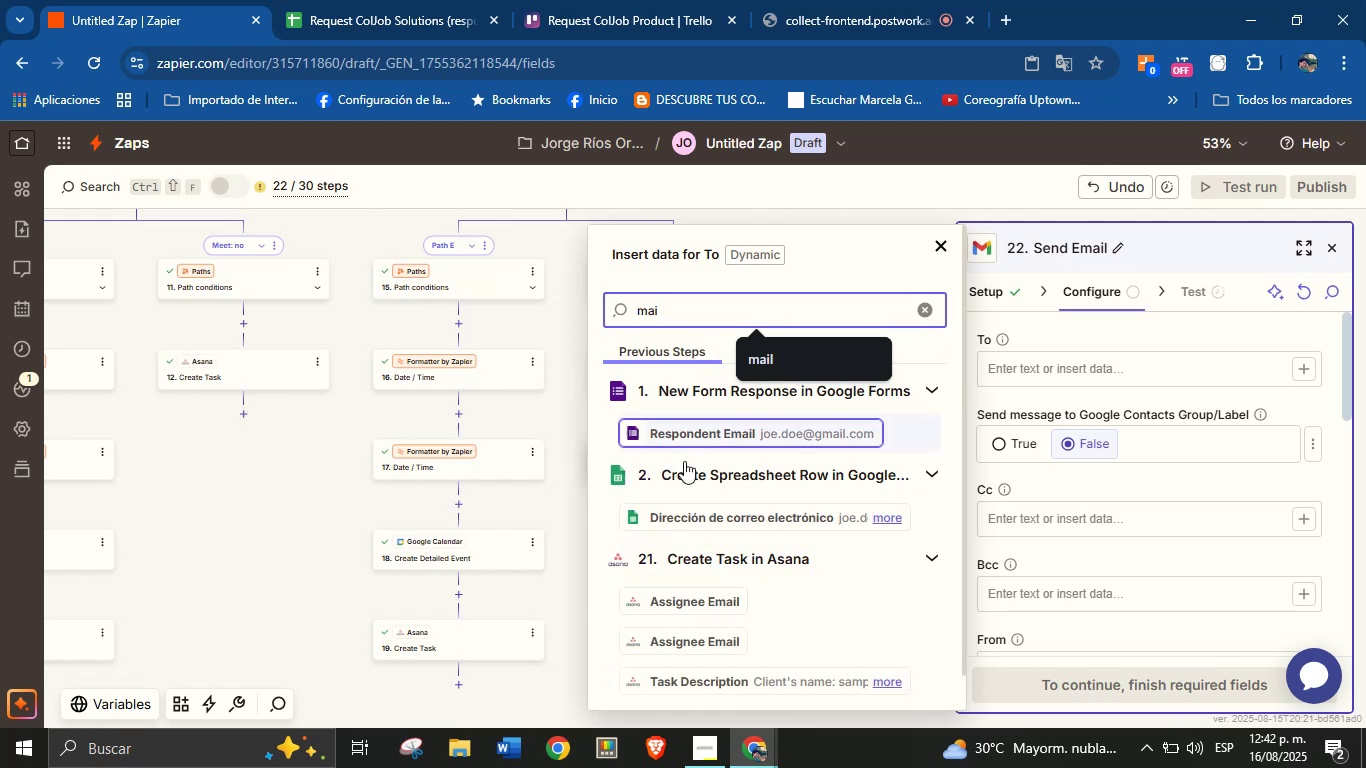 
left_click([689, 523])
 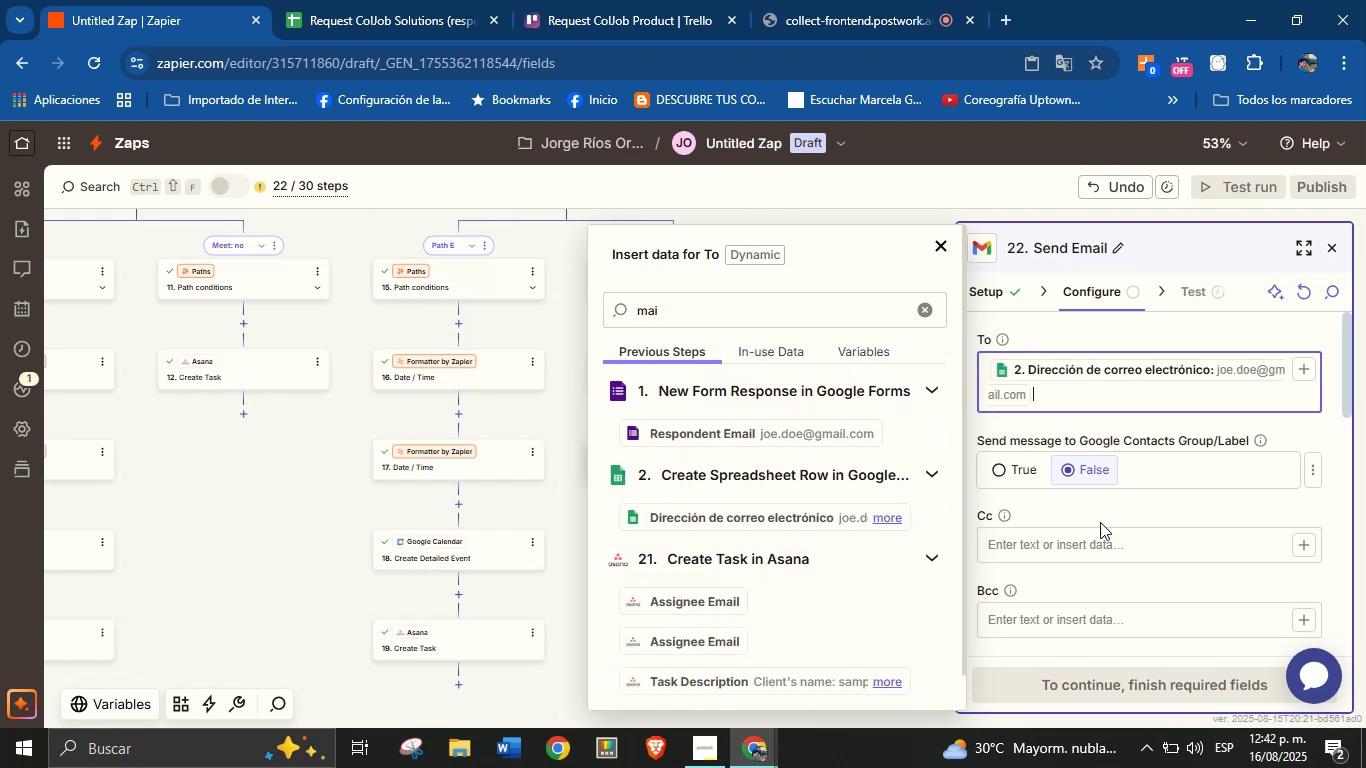 
left_click([1112, 520])
 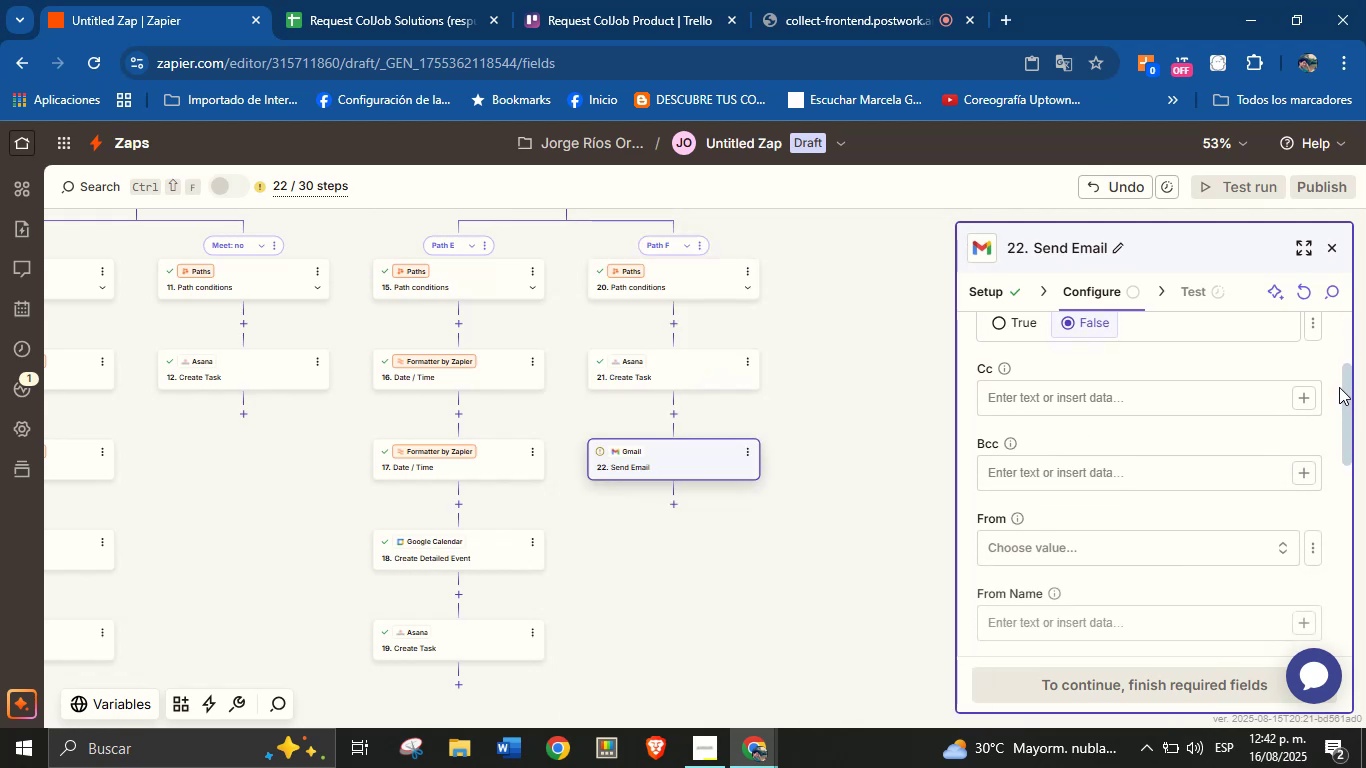 
left_click([1125, 485])
 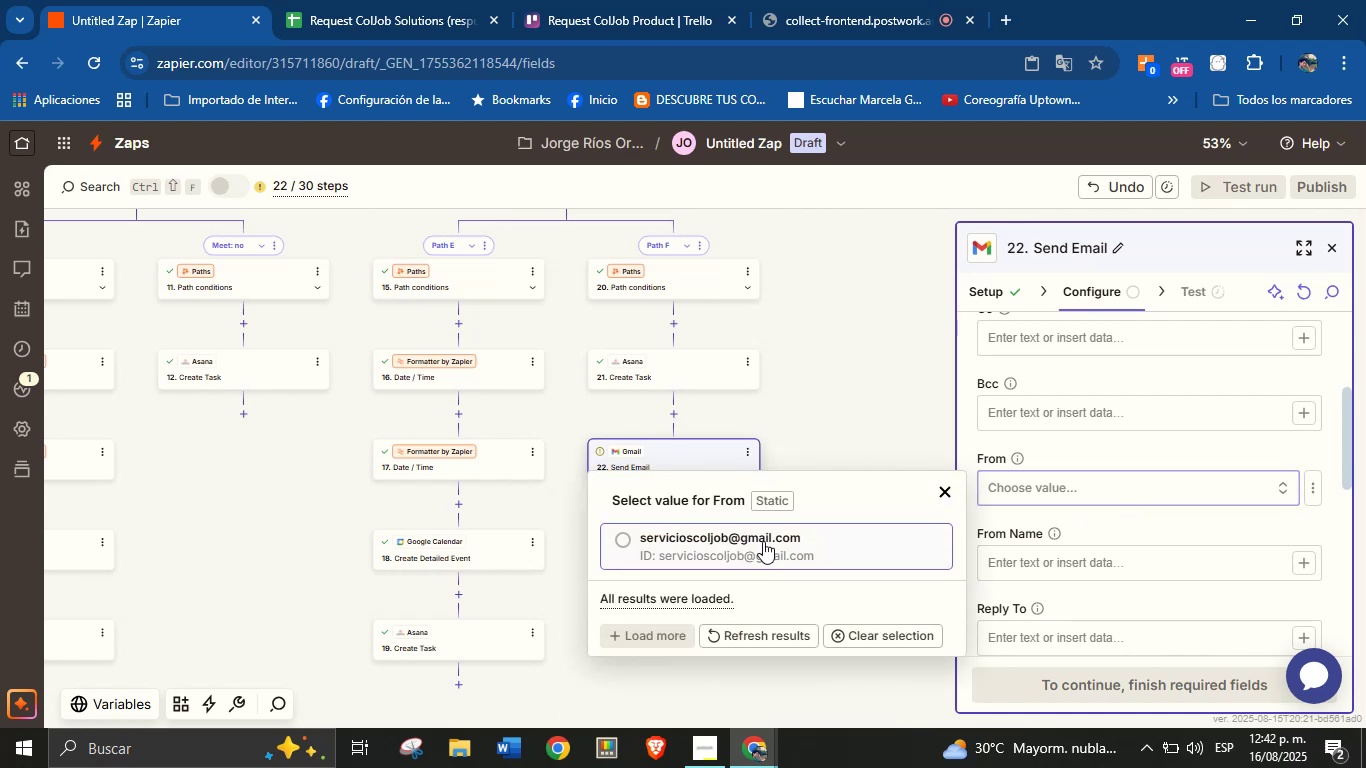 
left_click([728, 562])
 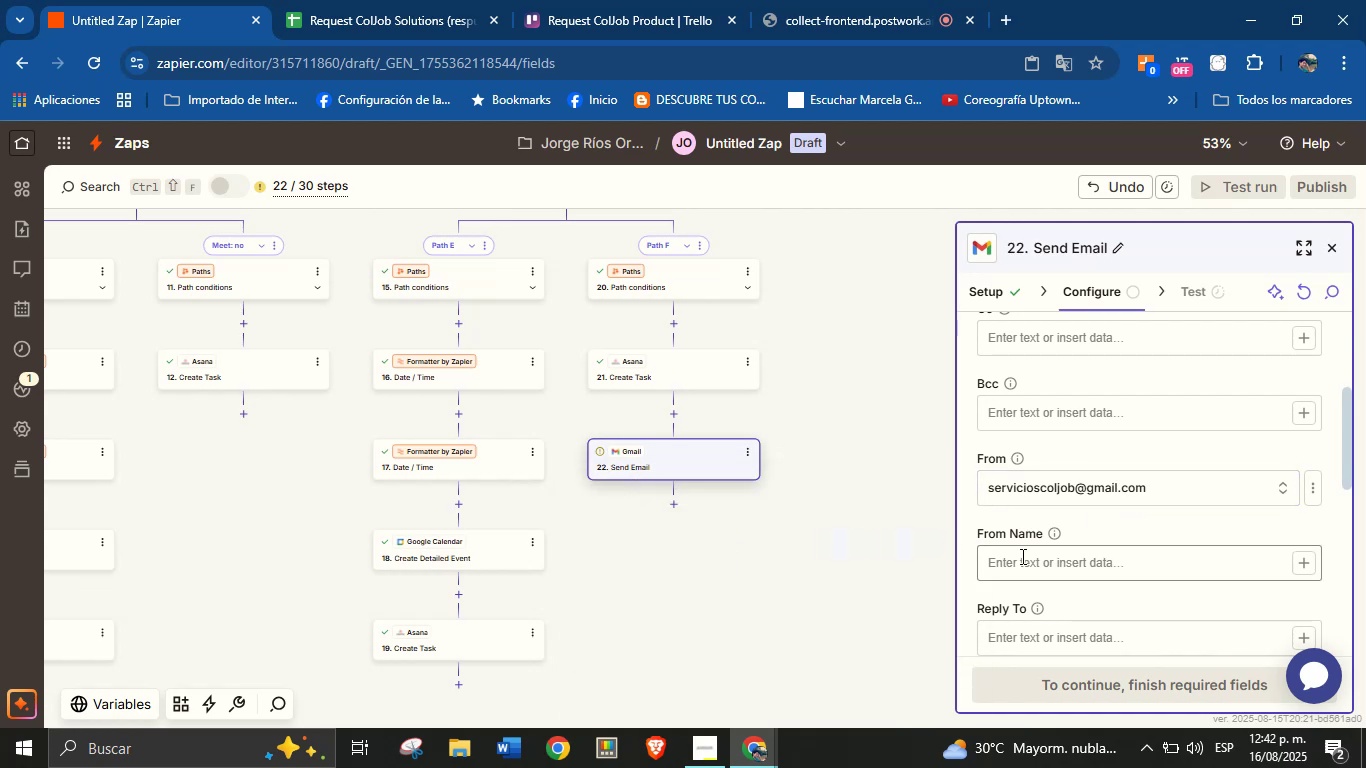 
left_click([1023, 556])
 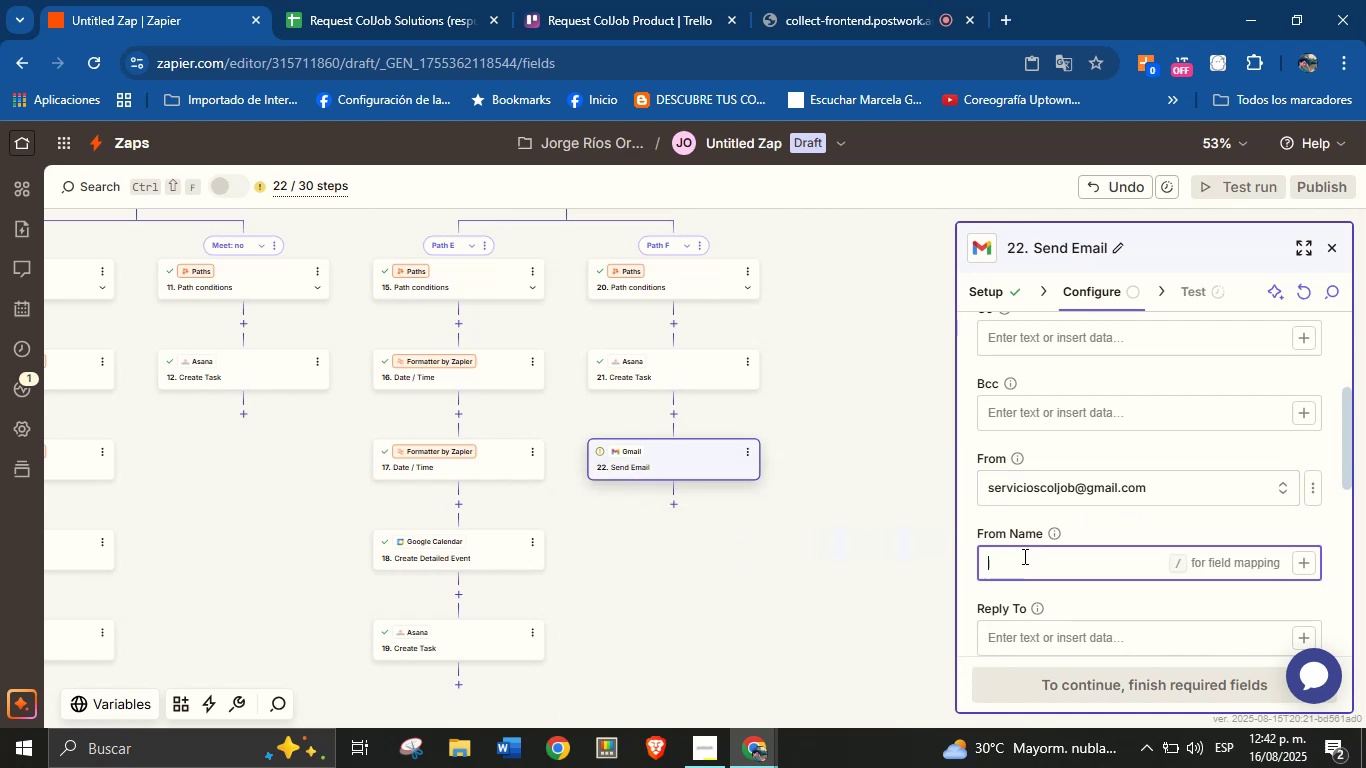 
type(Jorge from CO)
key(Backspace)
type(olJb)
key(Backspace)
type(o)
 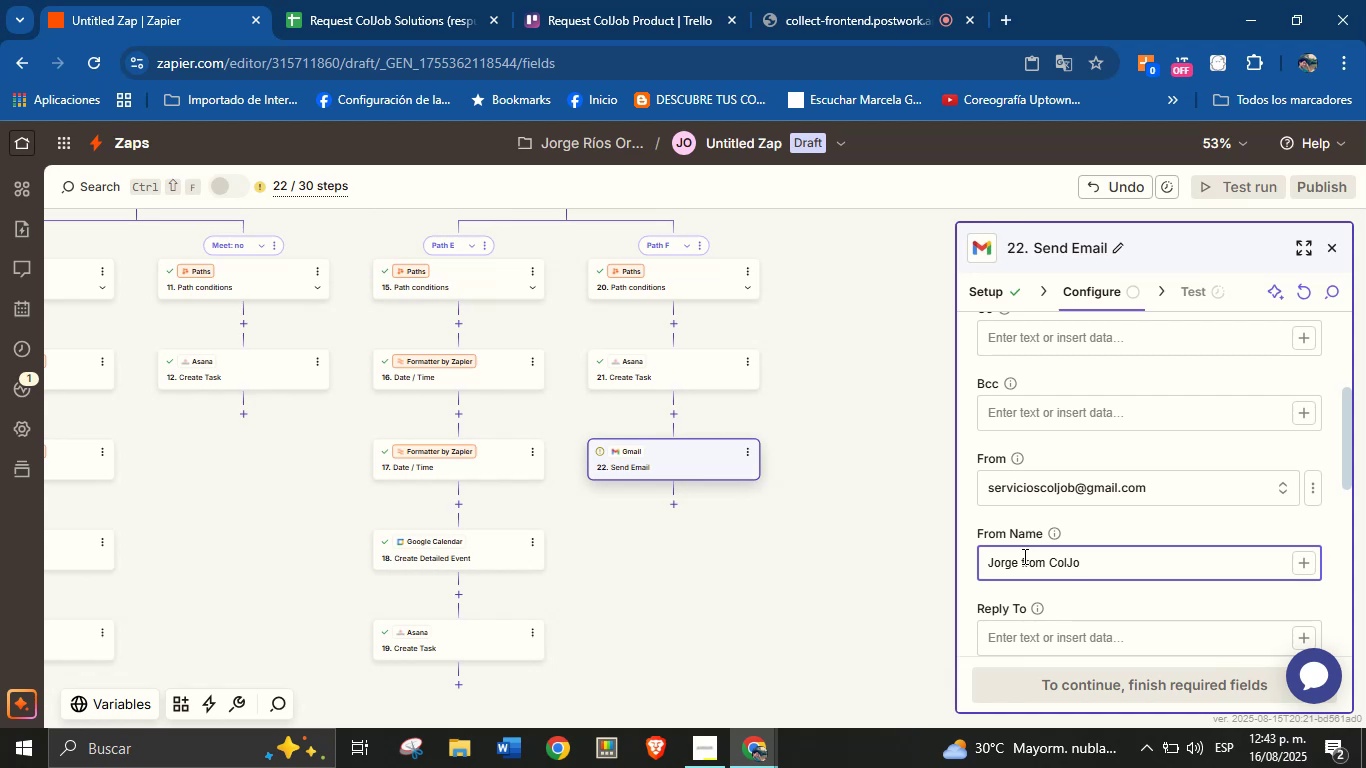 
left_click([1246, 531])
 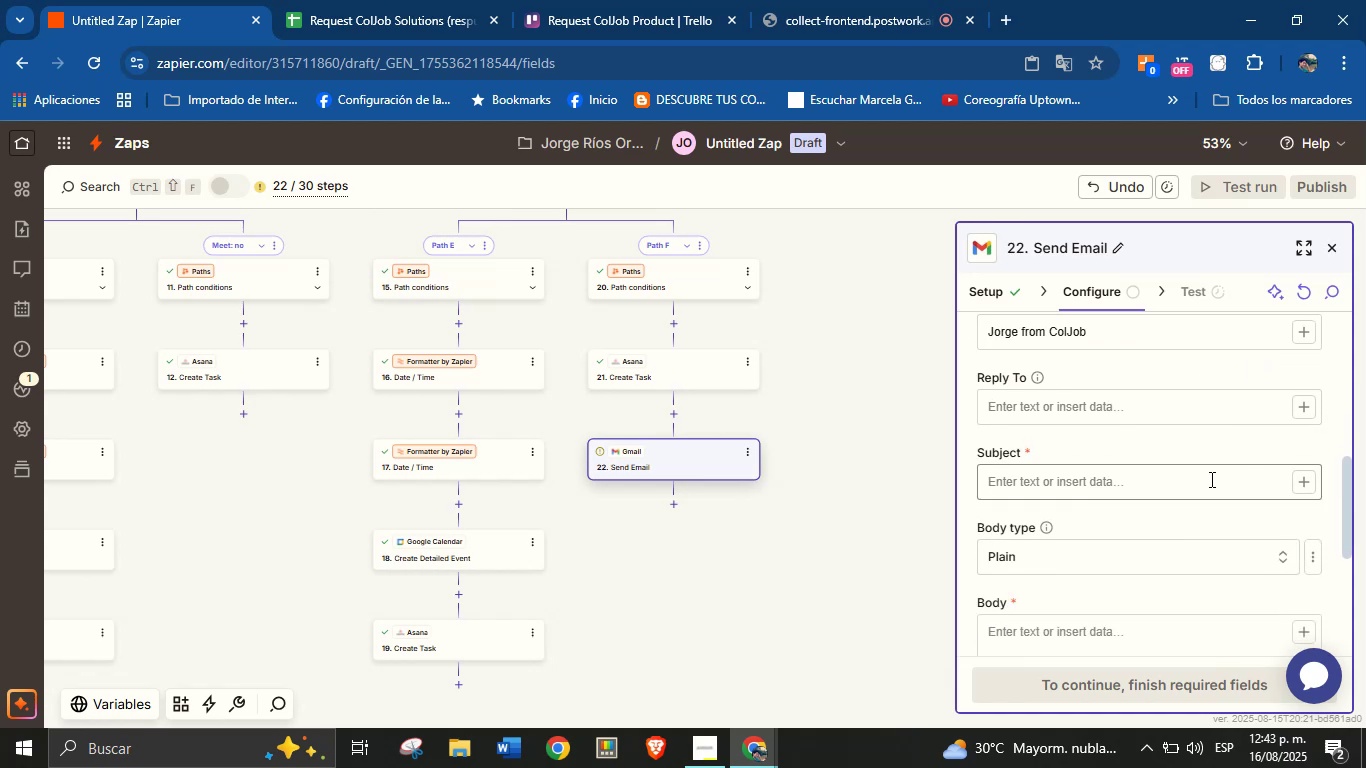 
left_click([1188, 481])
 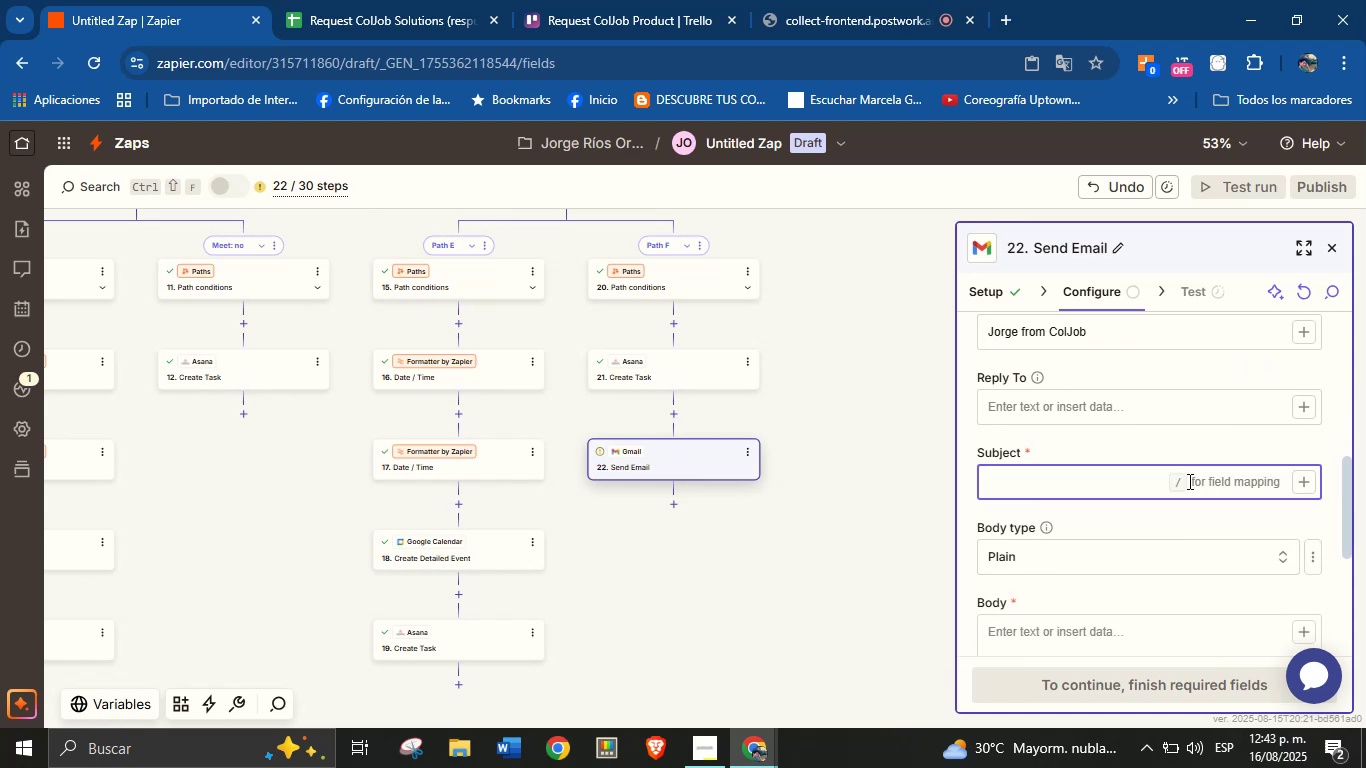 
type(Thank you for our )
key(Backspace)
key(Backspace)
key(Backspace)
key(Backspace)
type(choosing our services!)
 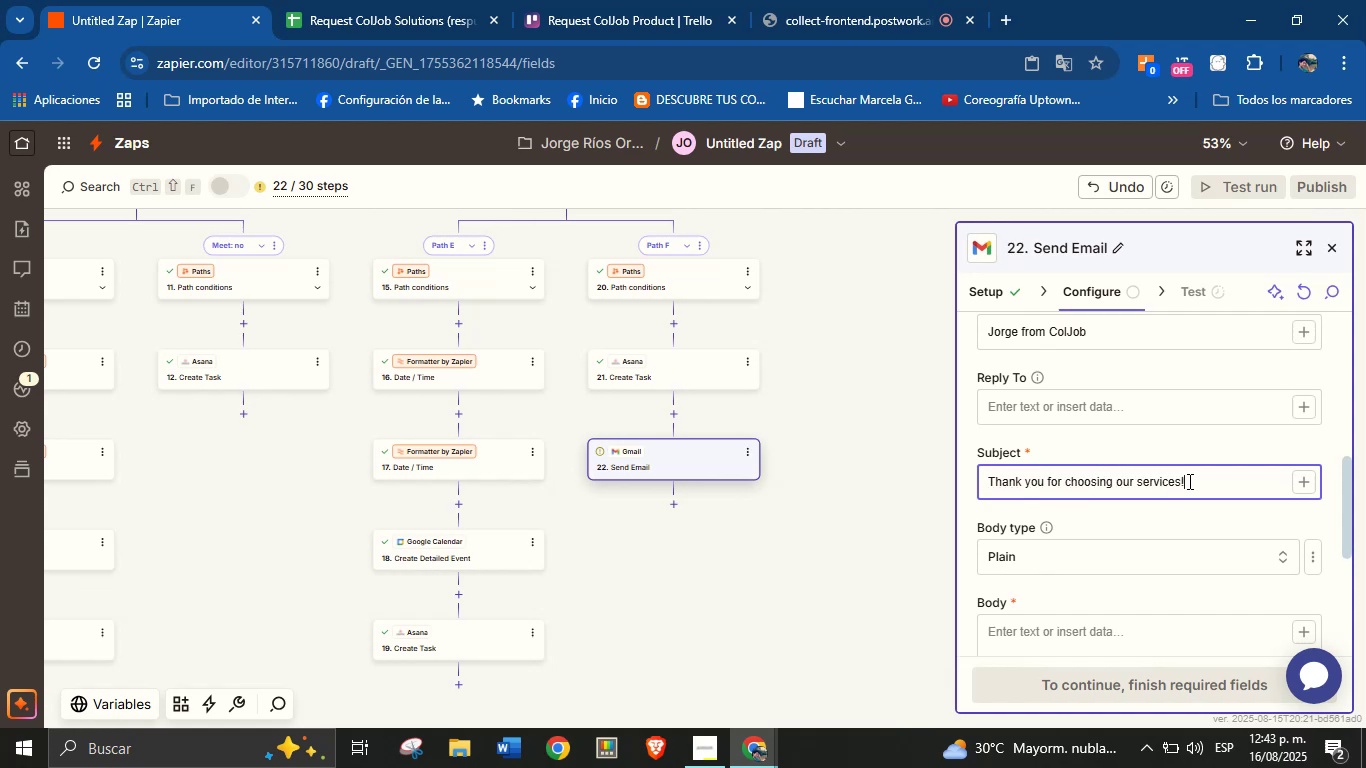 
scroll: coordinate [1168, 448], scroll_direction: down, amount: 2.0
 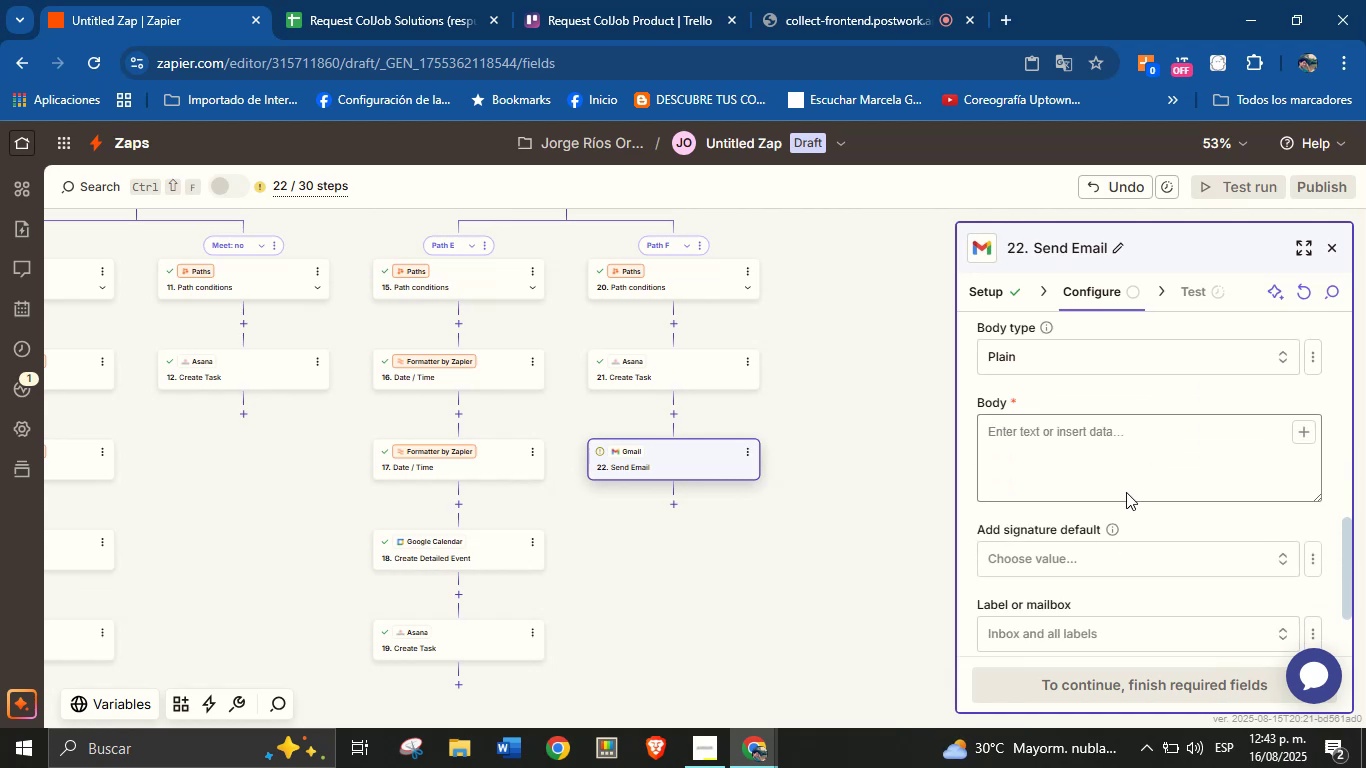 
left_click([1126, 445])
 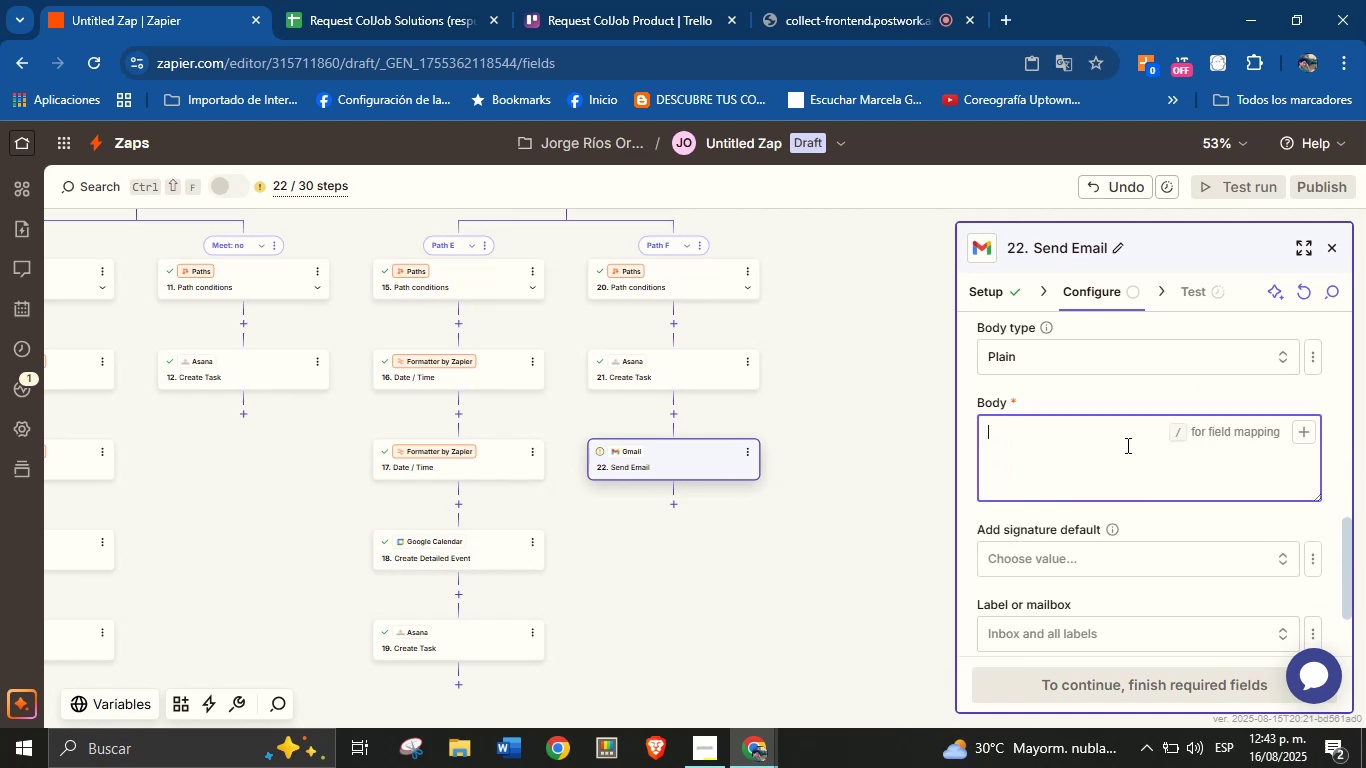 
type(Hello )
 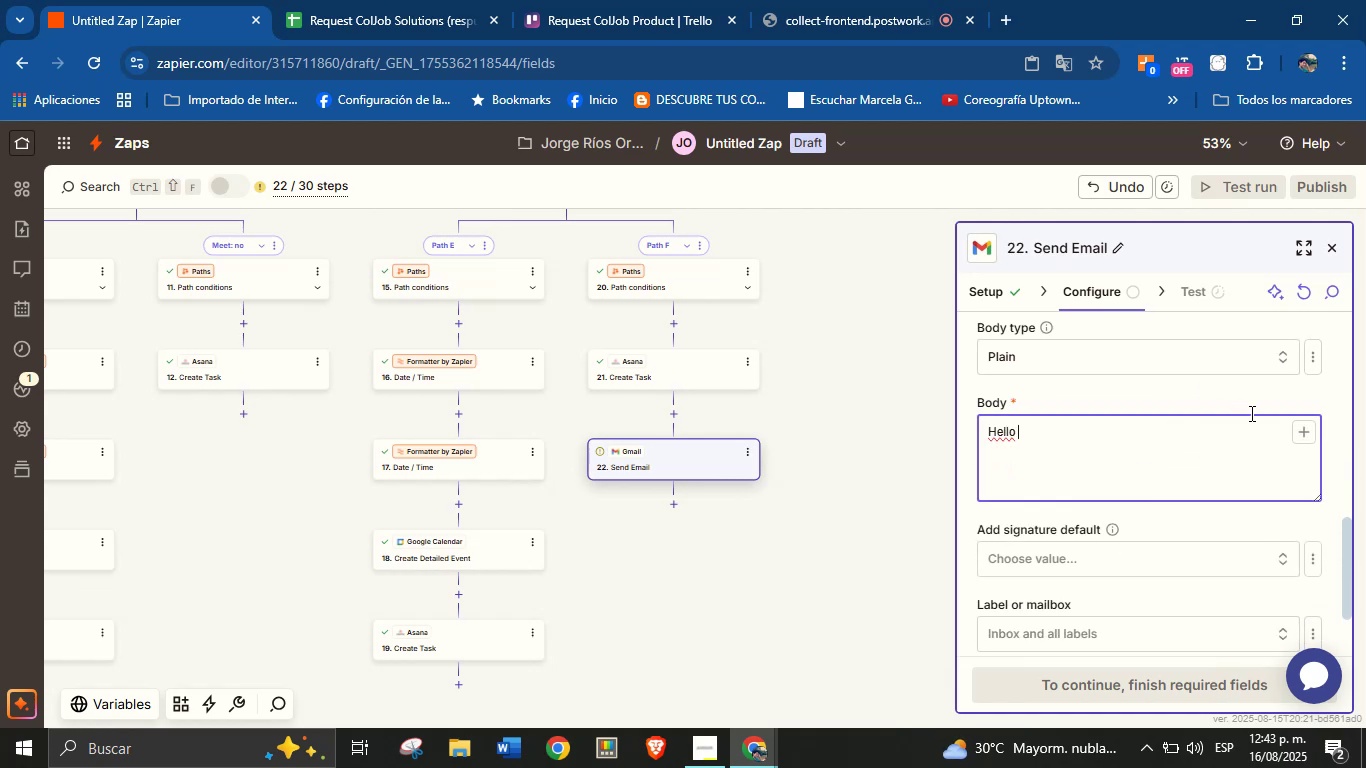 
left_click([1297, 438])
 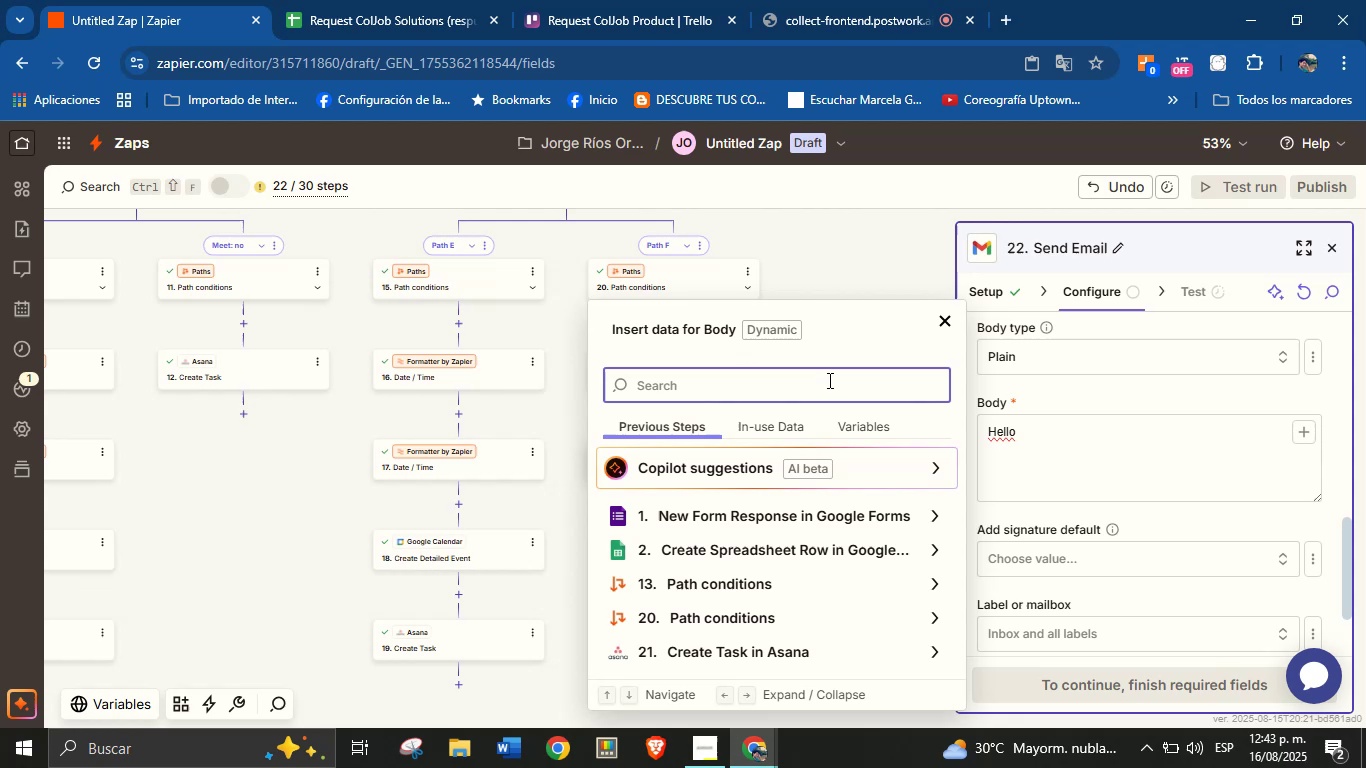 
wait(5.77)
 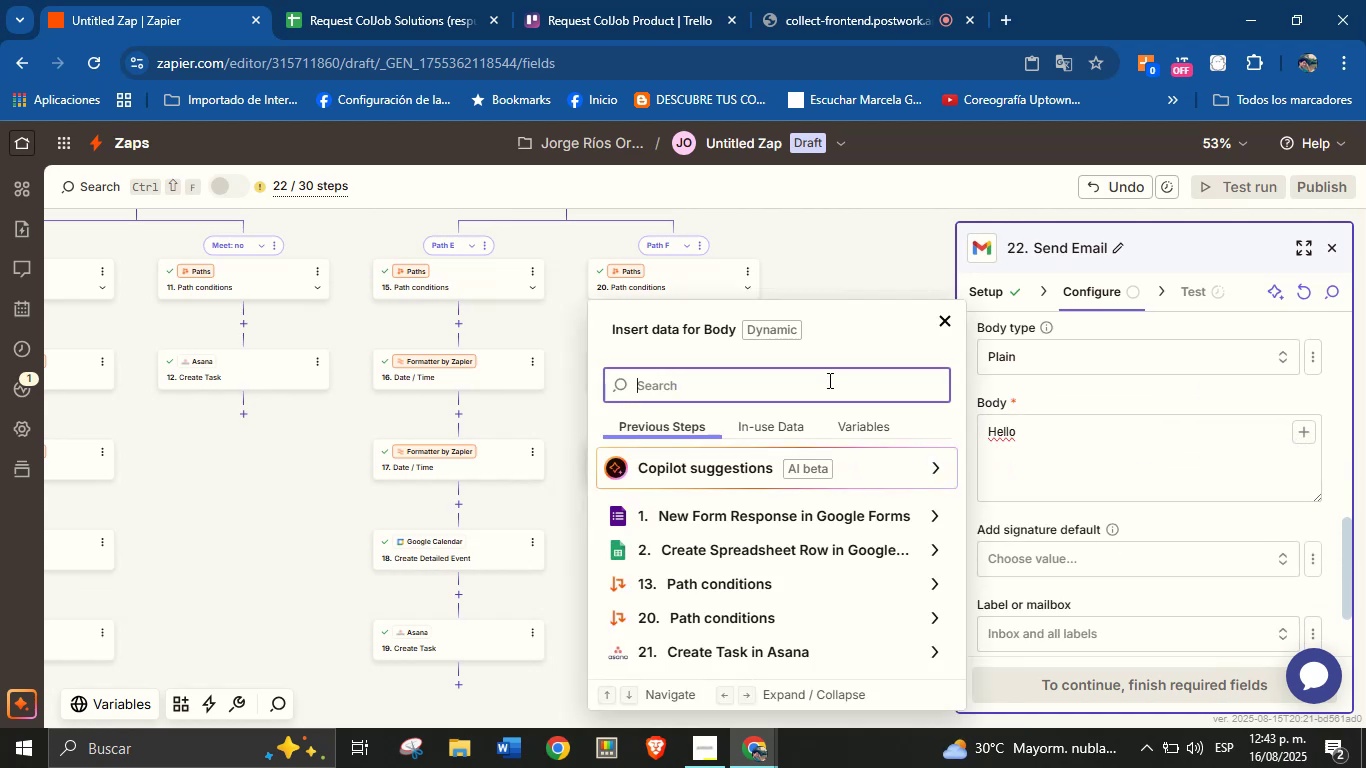 
type(name)
 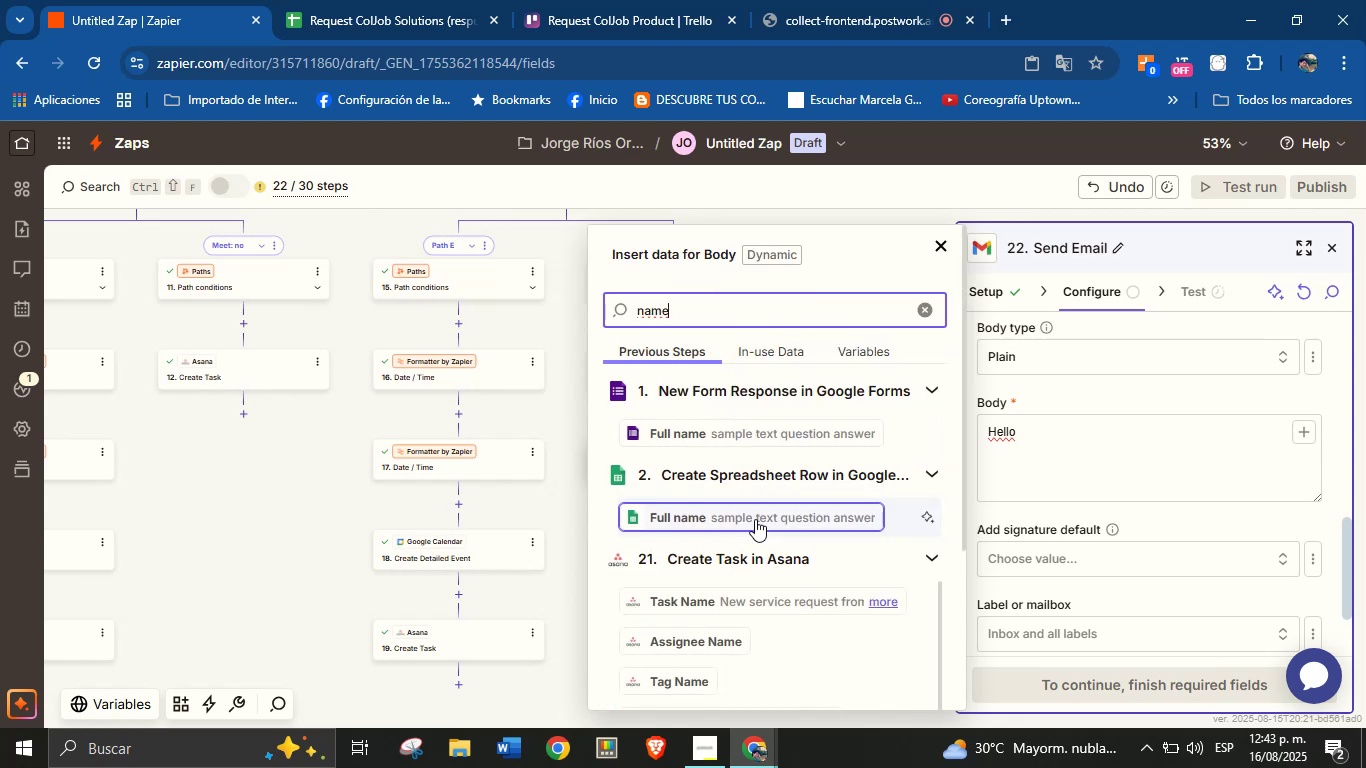 
left_click([755, 519])
 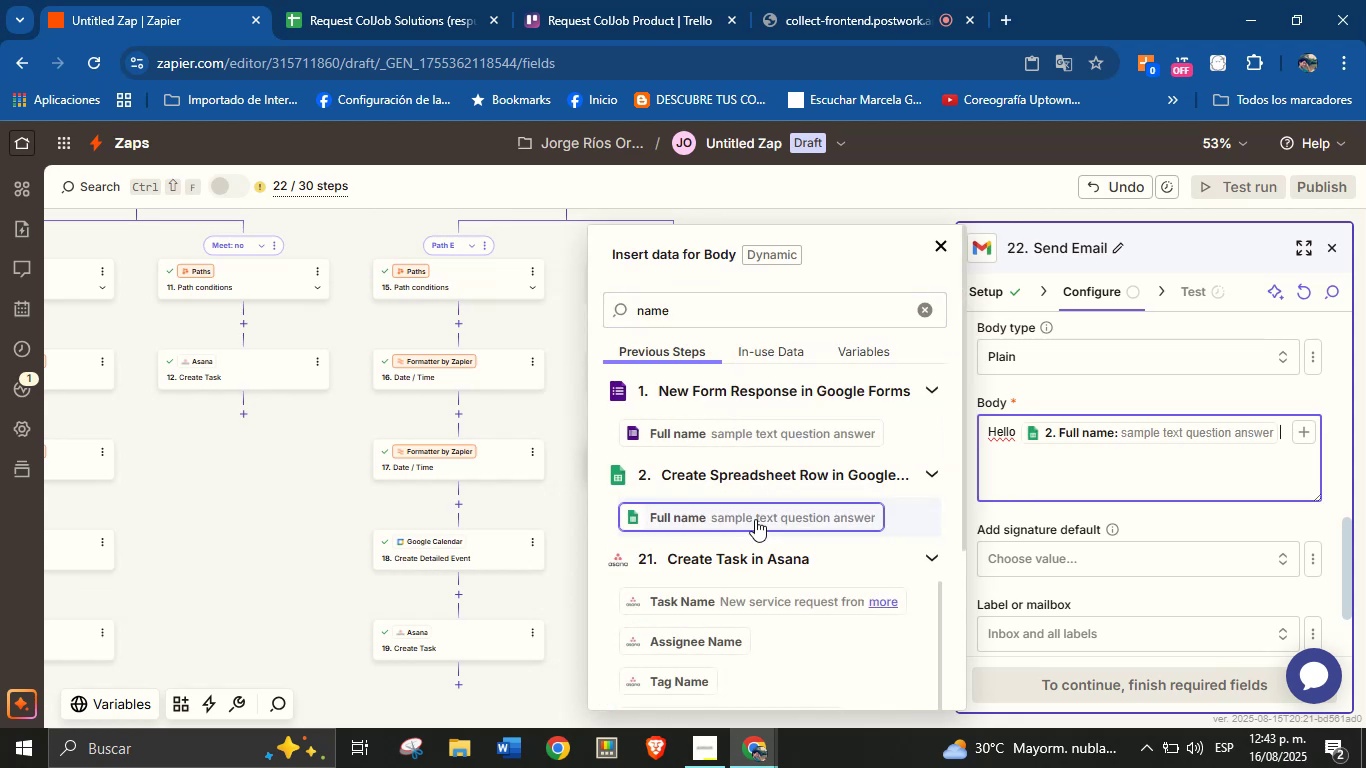 
key(Shift+1)
 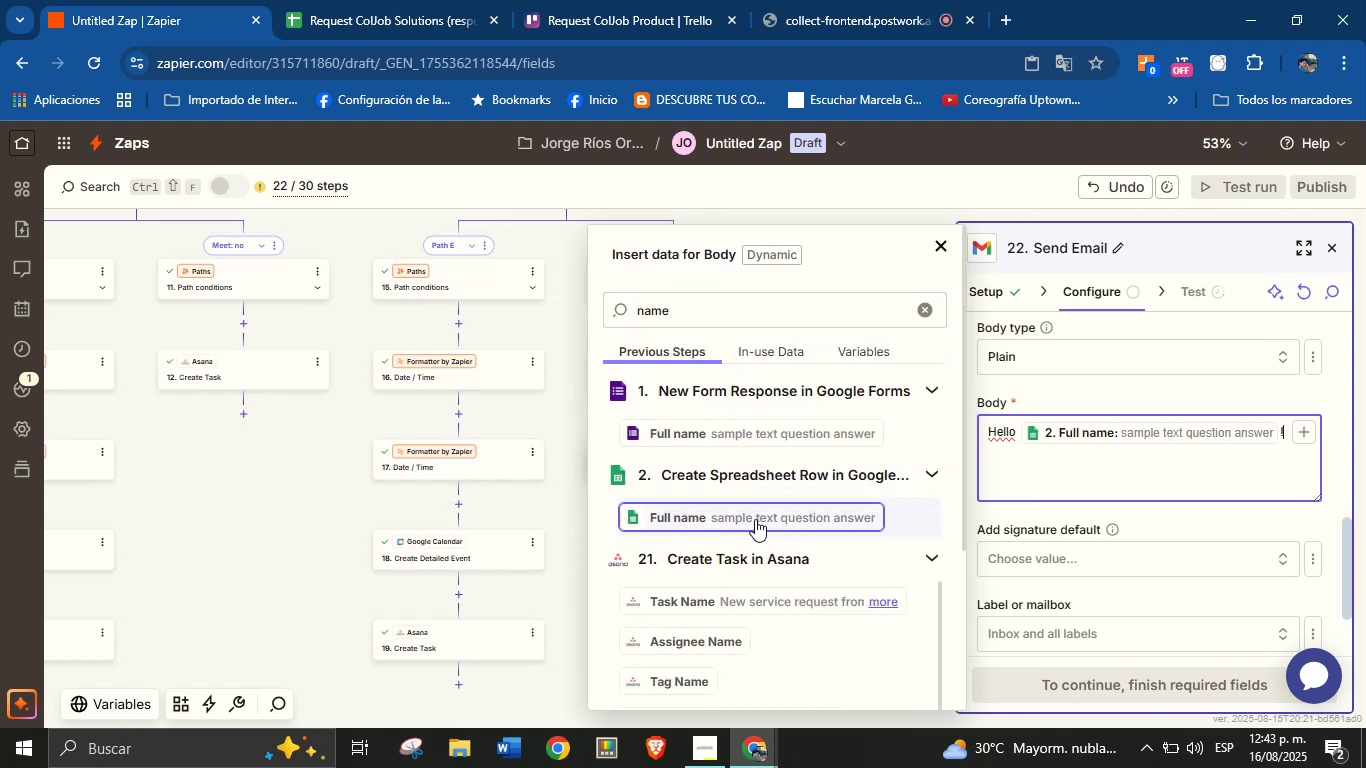 
key(Enter)
 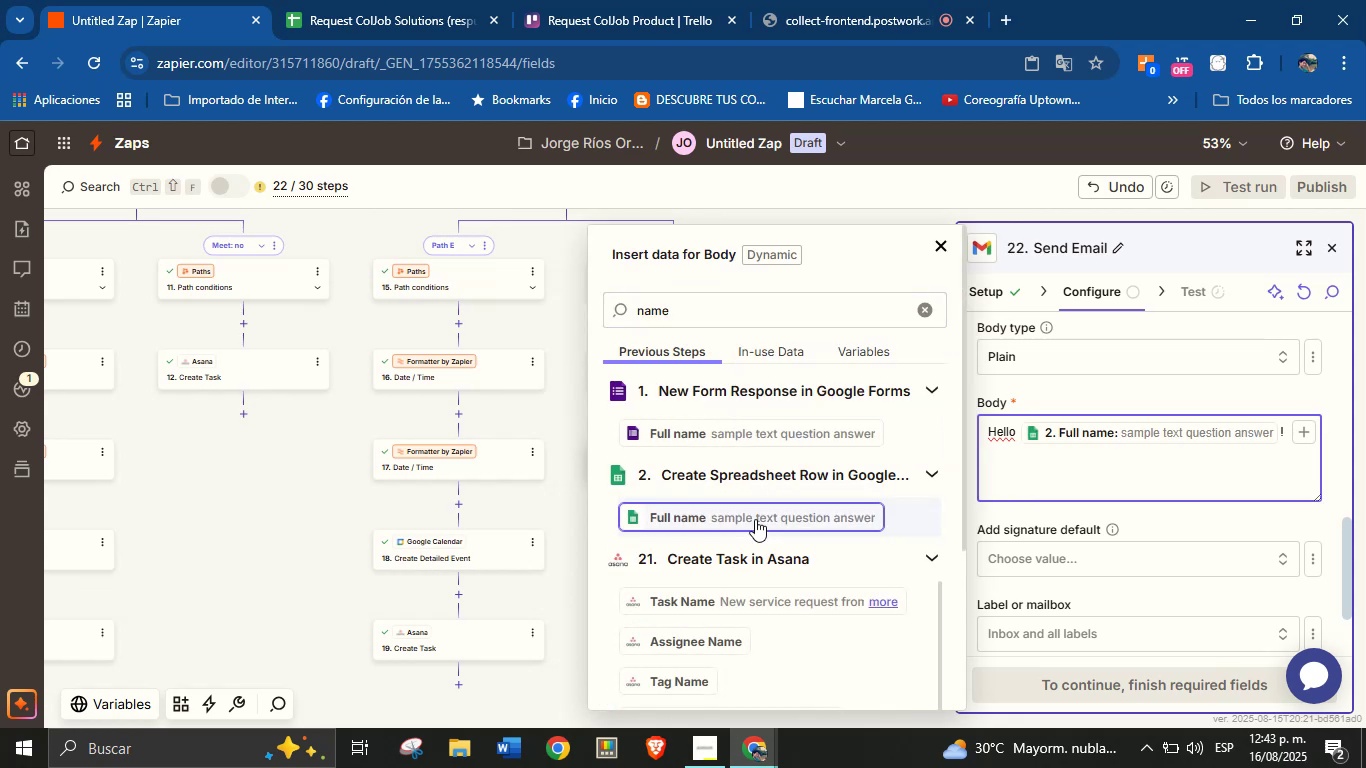 
type(Thank you for requesting our services!)
 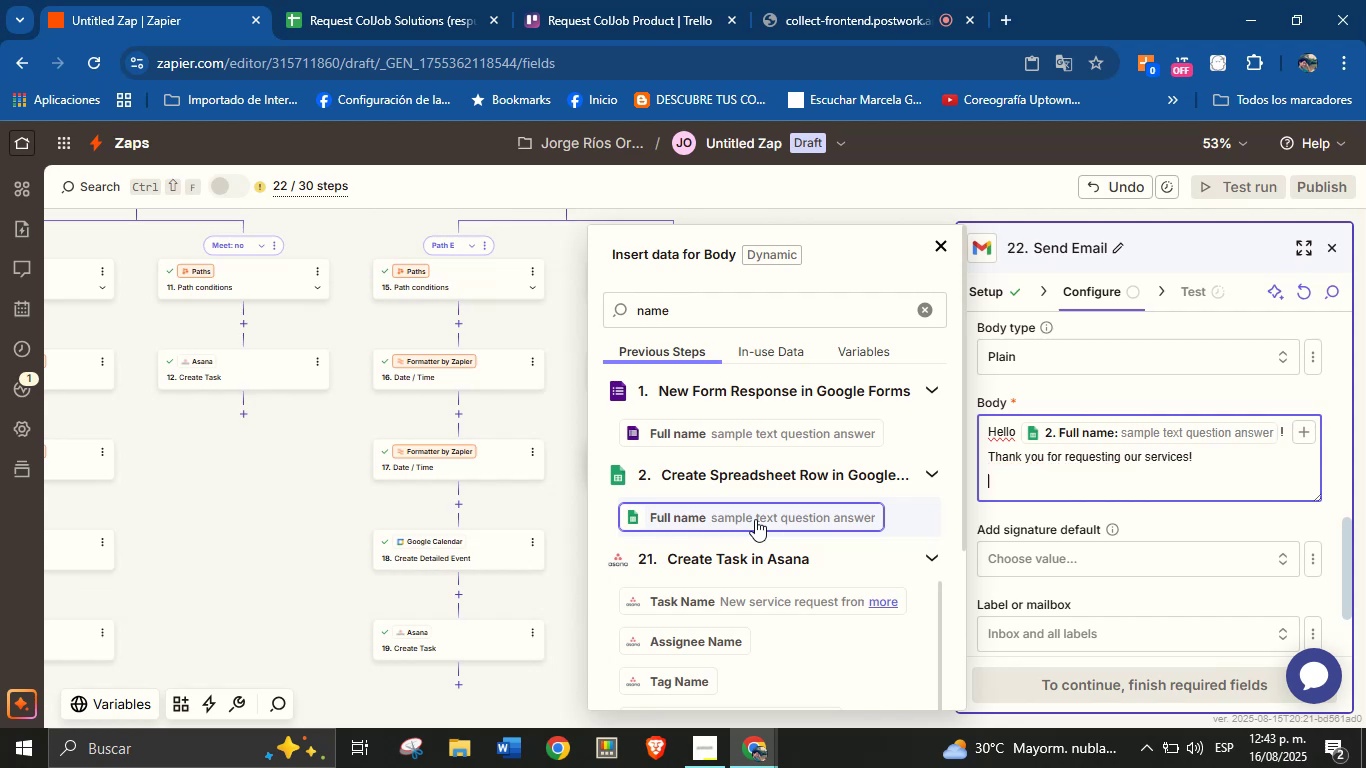 
 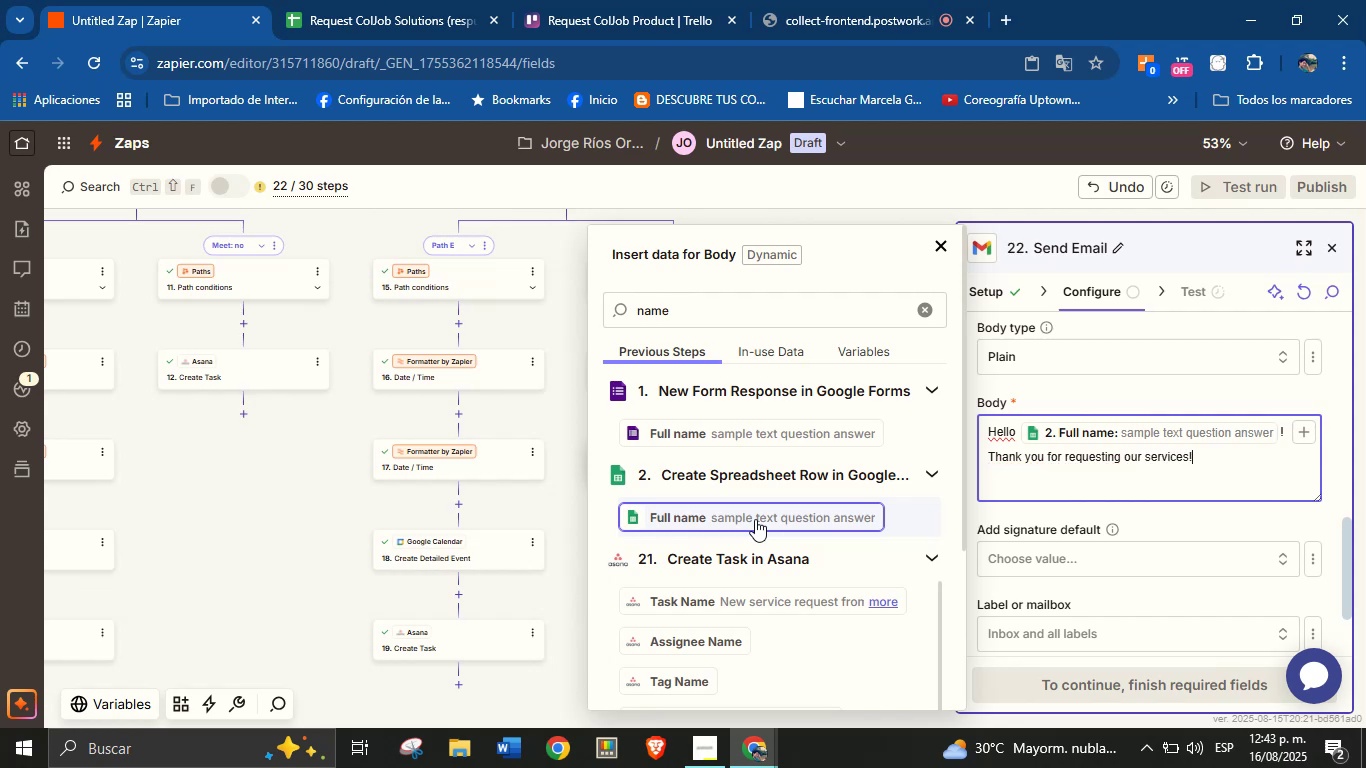 
key(Enter)
 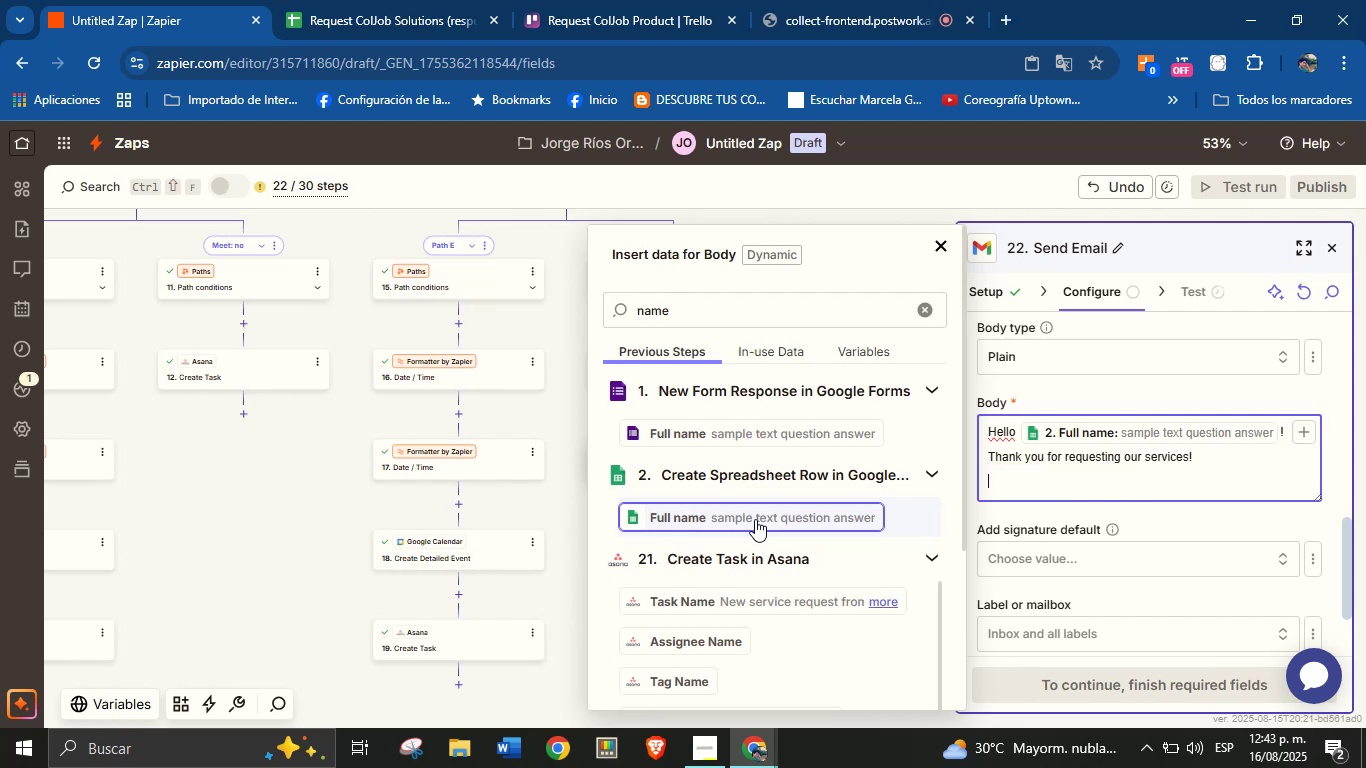 
key(Enter)
 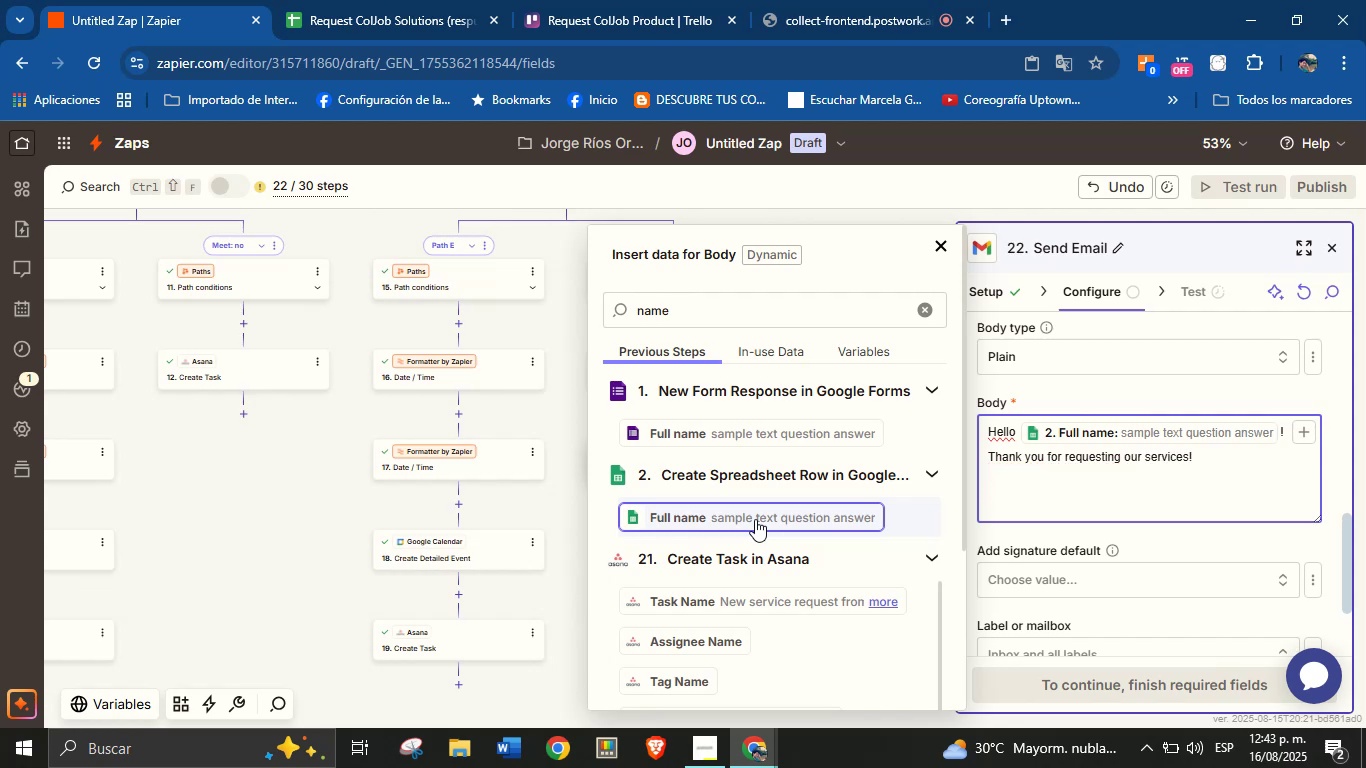 
type(We truly )
 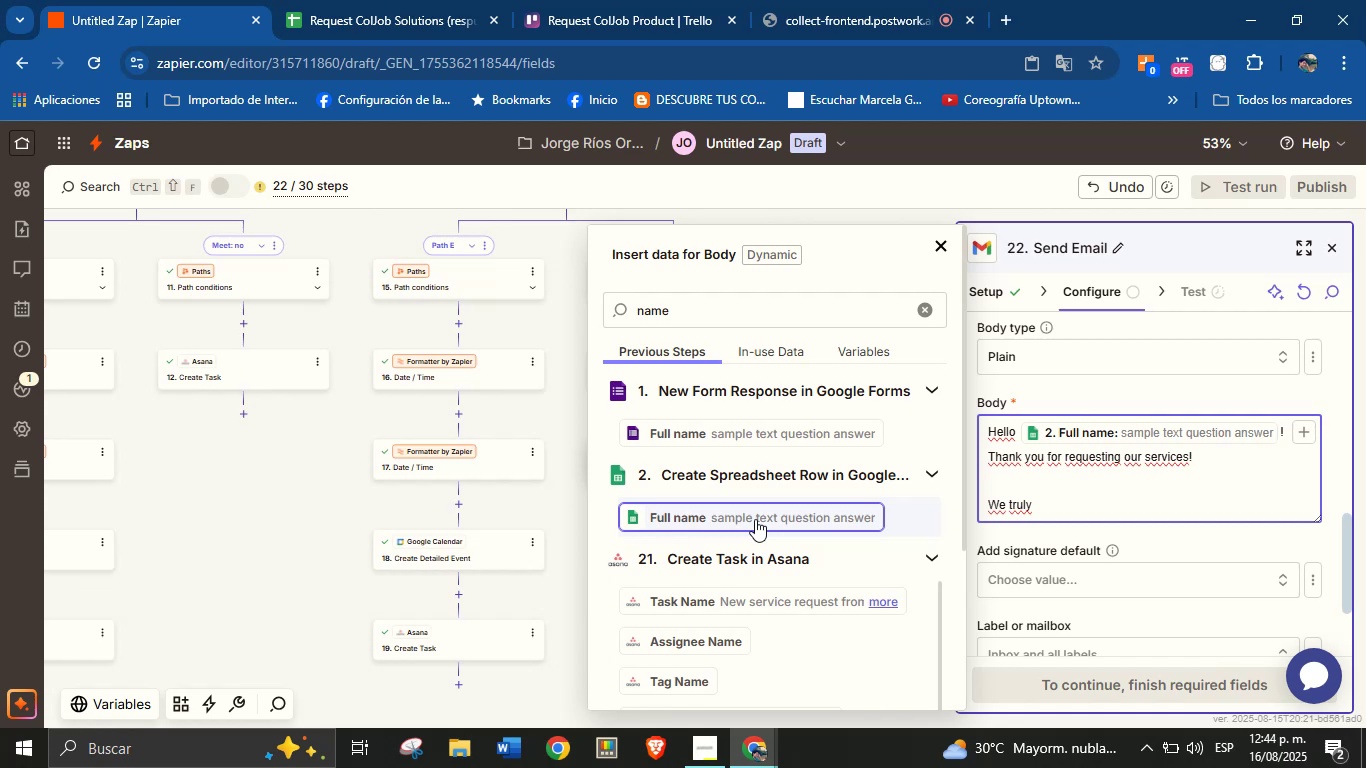 
wait(22.99)
 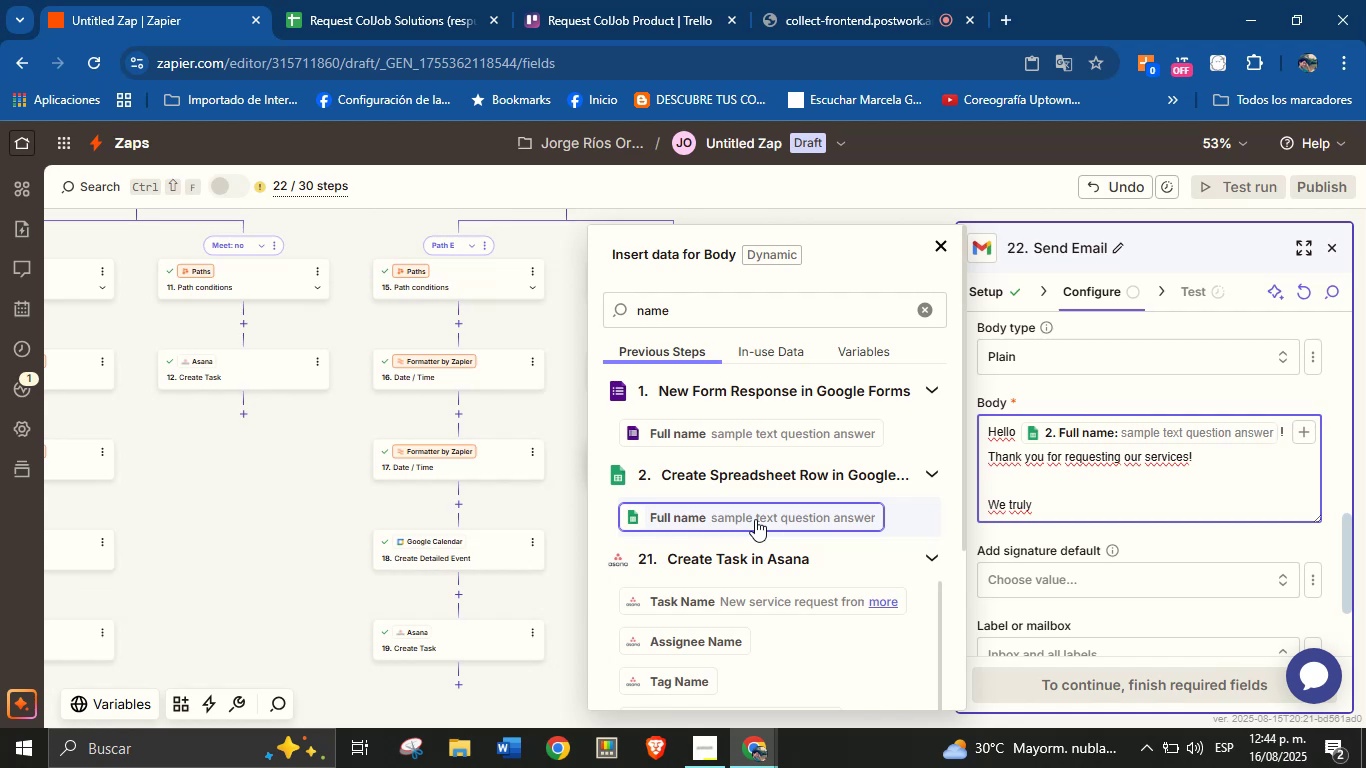 
type(apprcia)
key(Backspace)
key(Backspace)
key(Backspace)
type(eciate )
 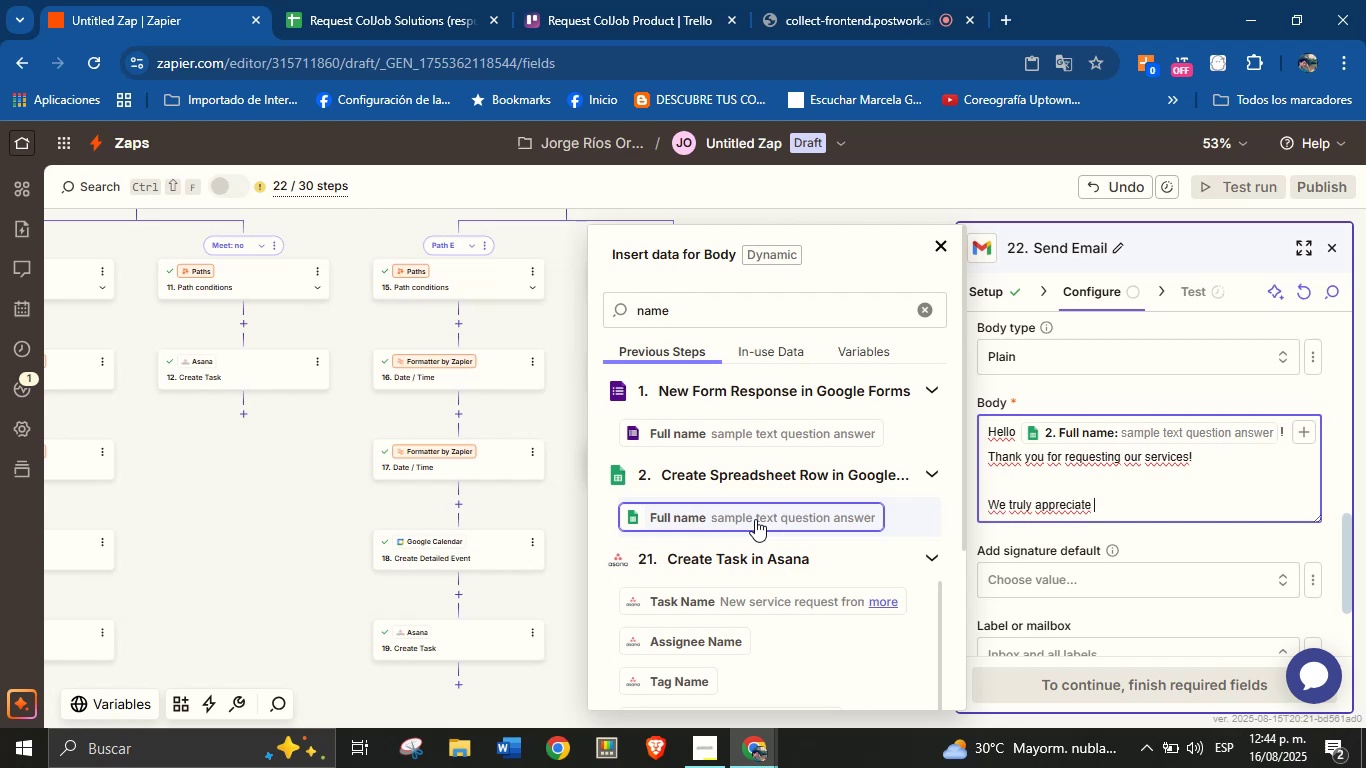 
type(the trust you[ve placed in us.)
 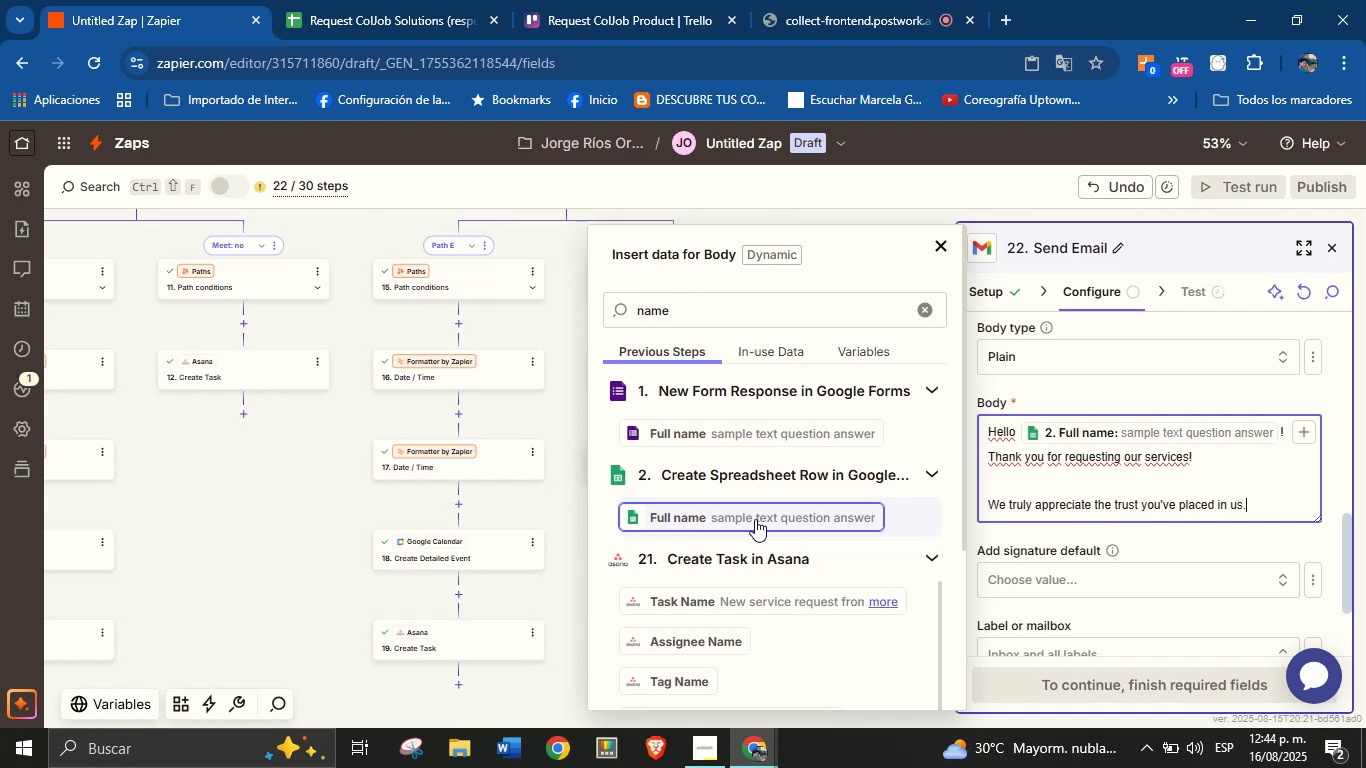 
key(Enter)
 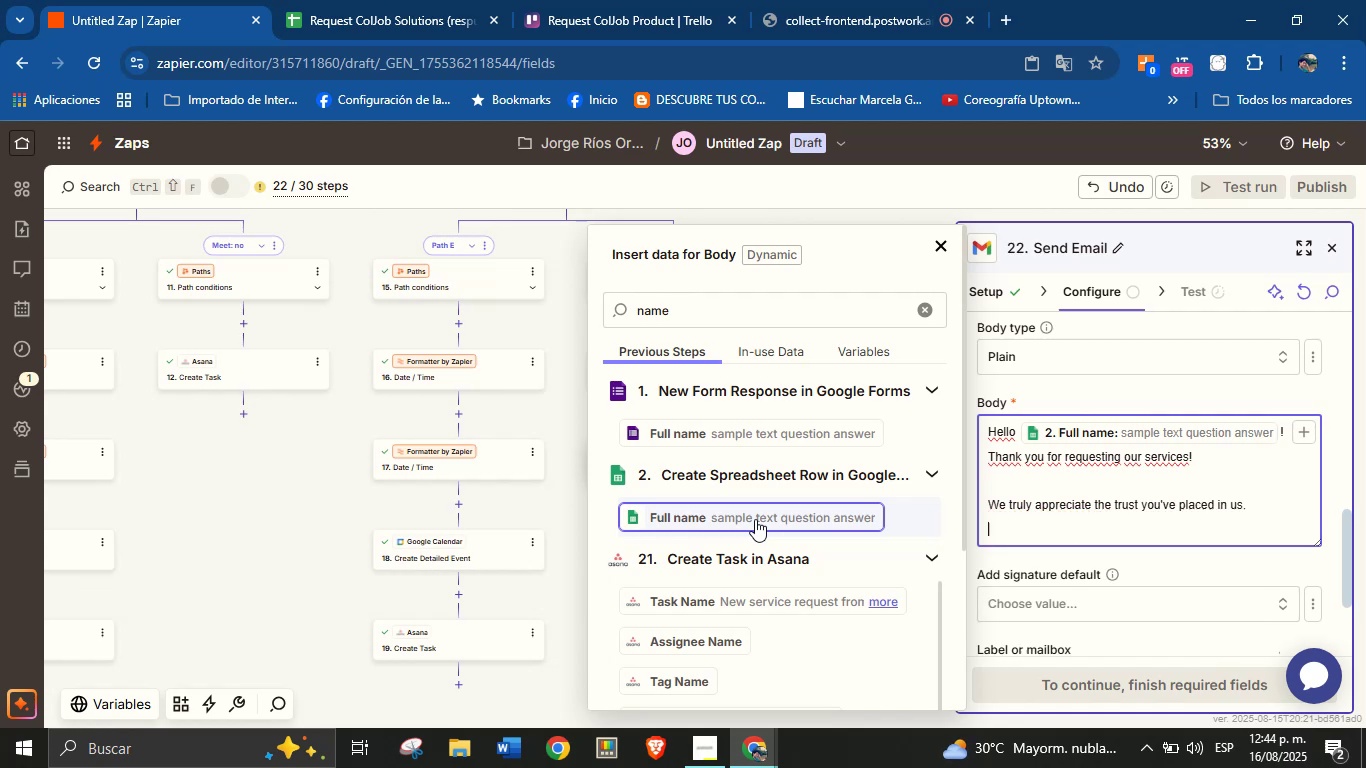 
key(Enter)
 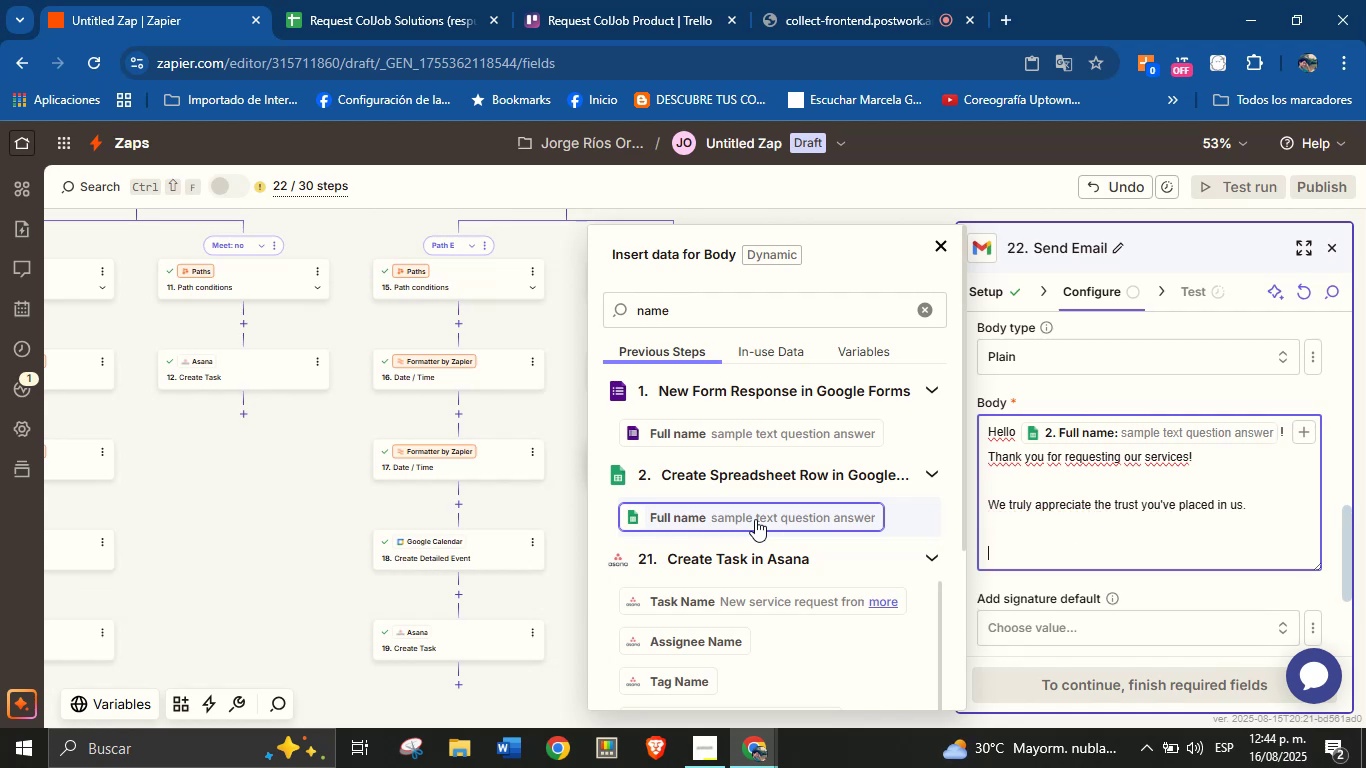 
type(We will getintouch with you veru)
key(Backspace)
type(y soon.)
 